 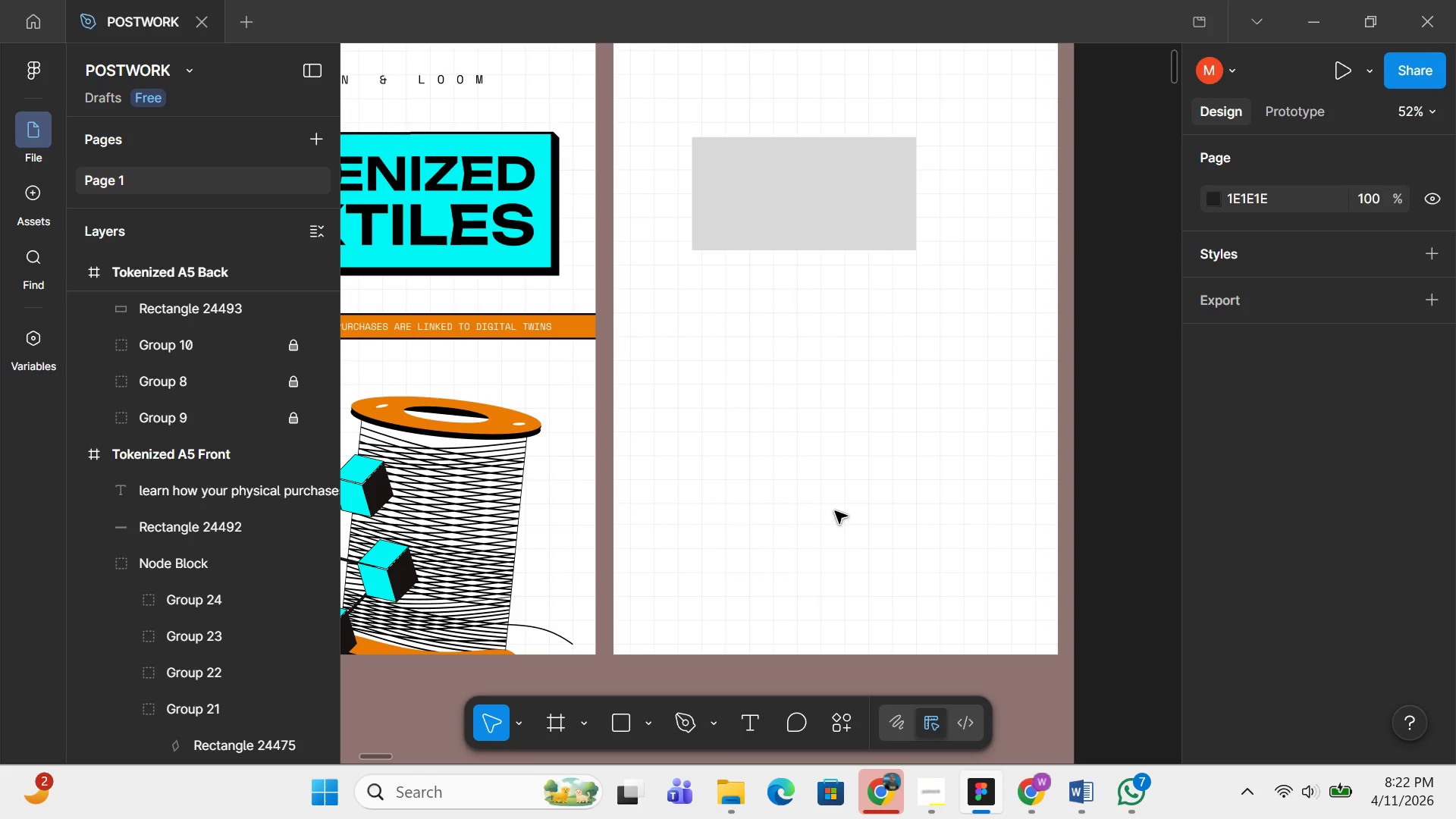 
key(R)
 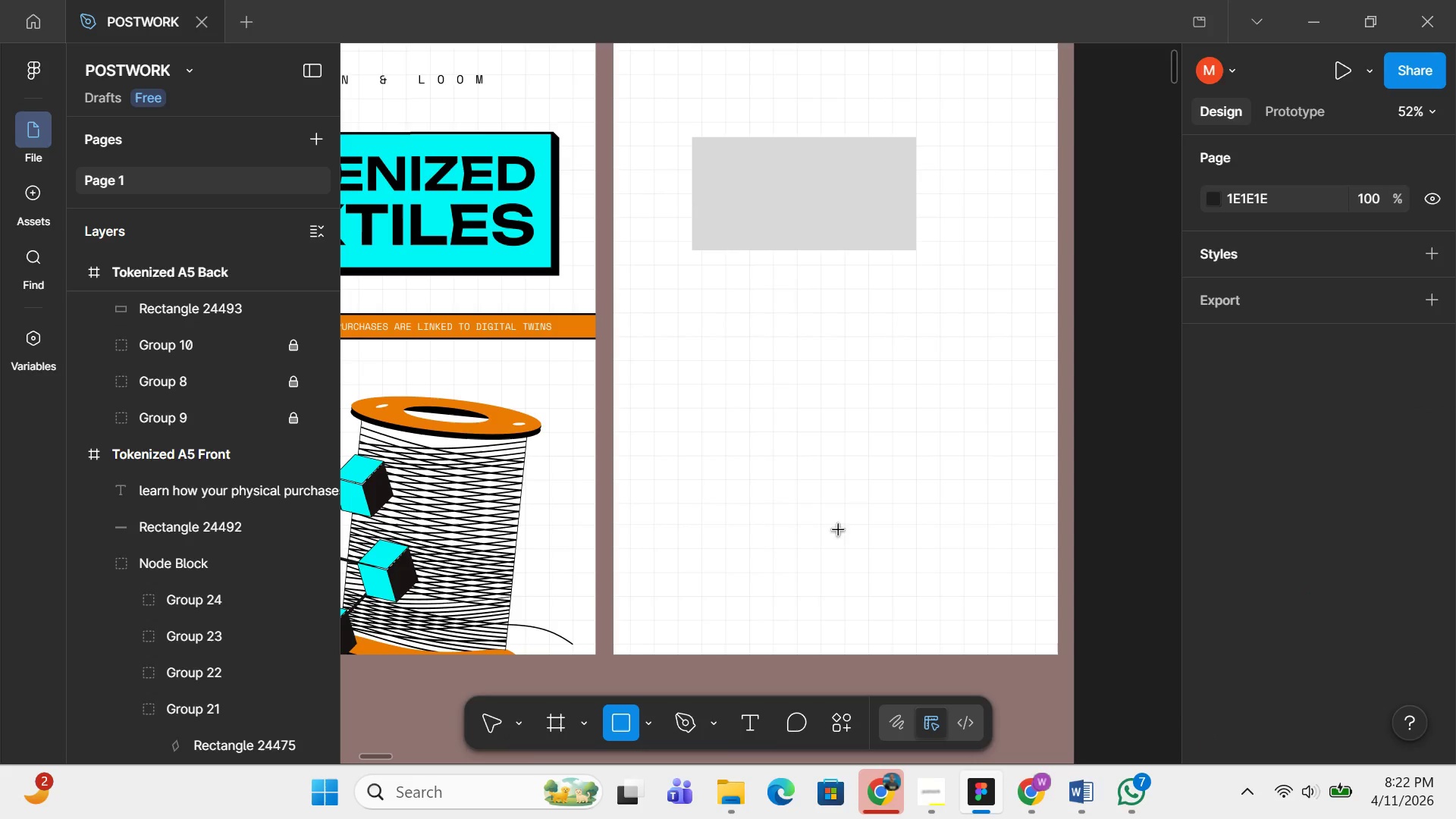 
left_click([839, 530])
 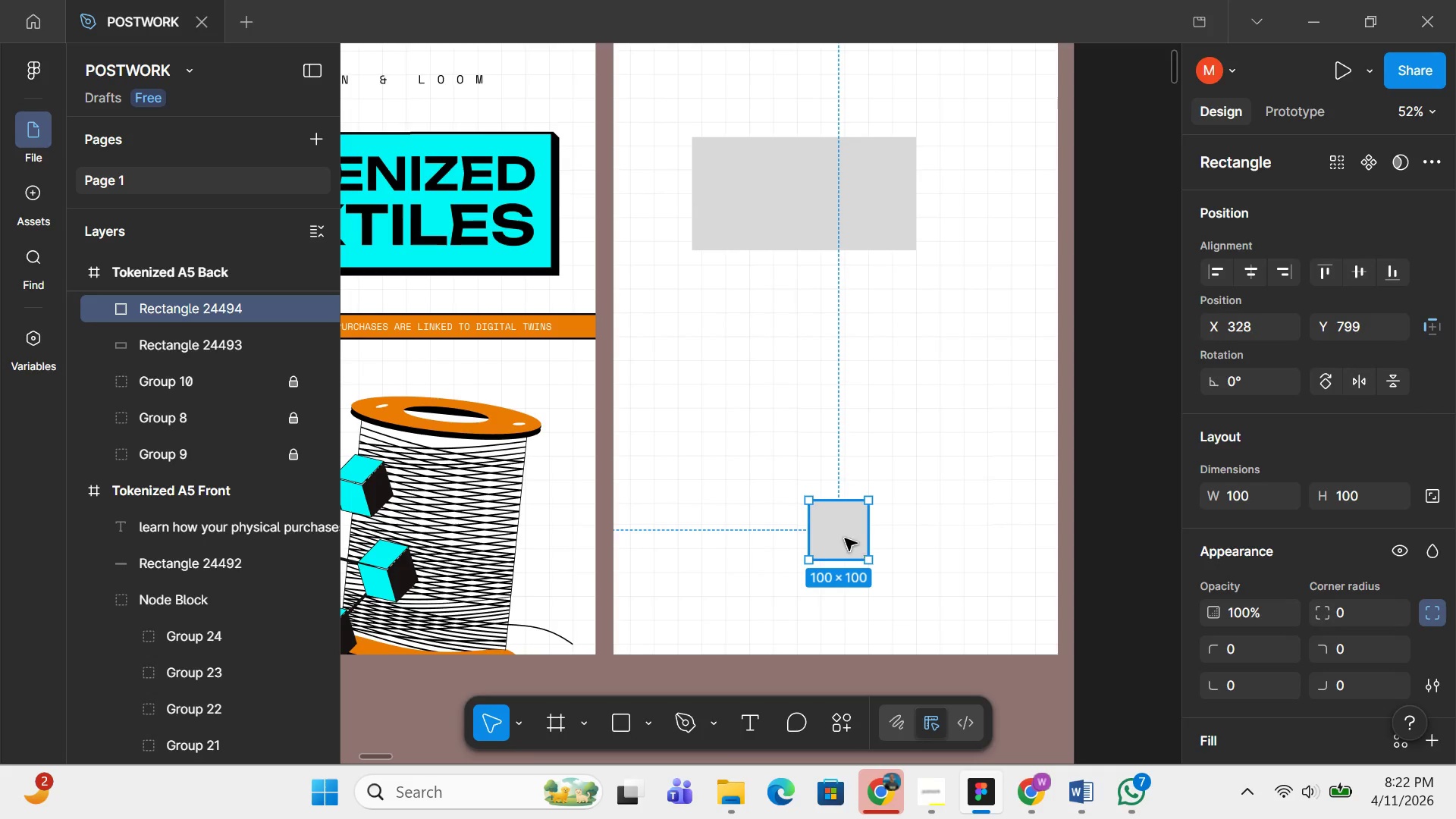 
left_click_drag(start_coordinate=[841, 536], to_coordinate=[837, 587])
 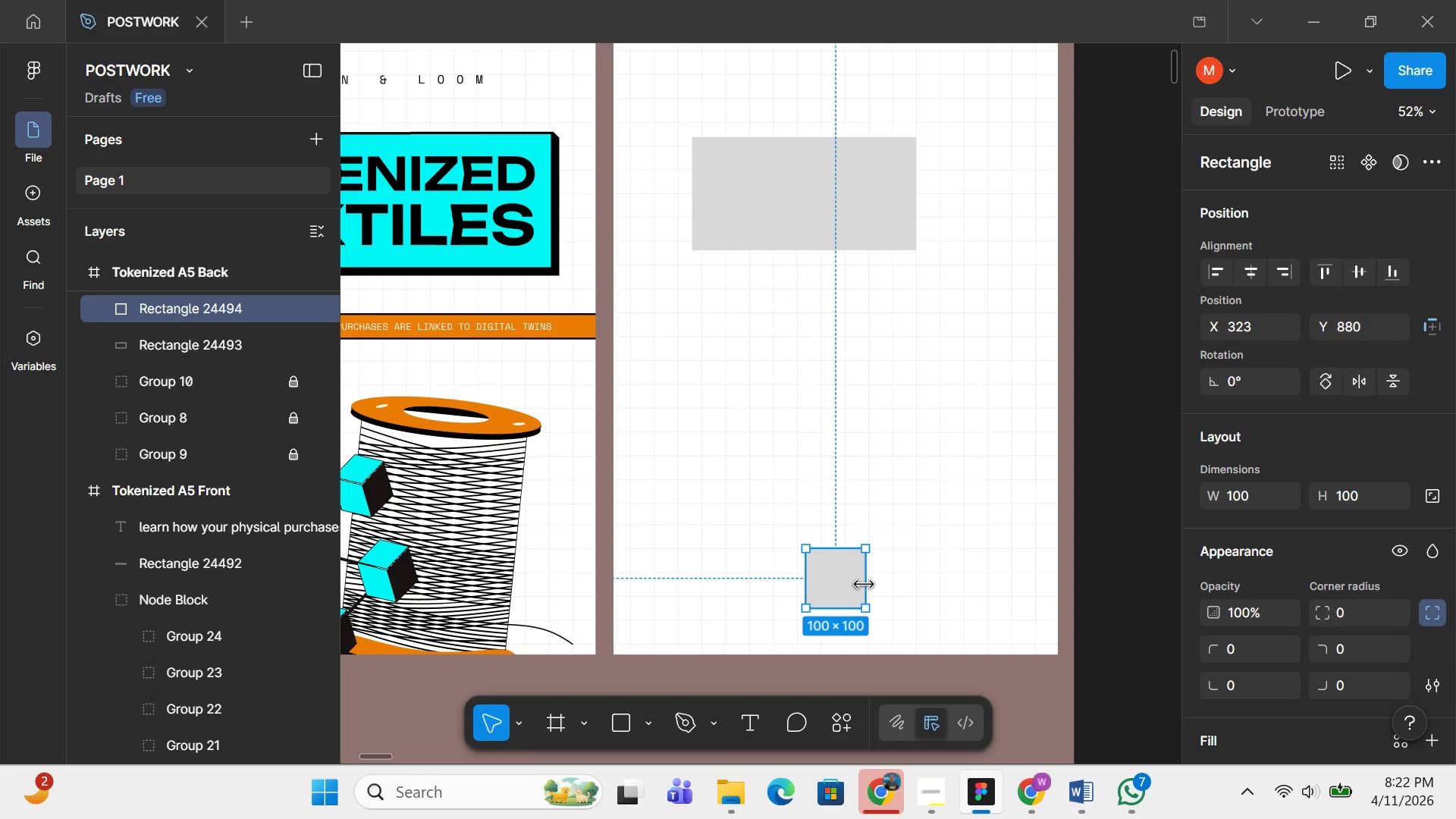 
hold_key(key=ShiftLeft, duration=1.16)
left_click_drag(start_coordinate=[864, 585], to_coordinate=[892, 584])
 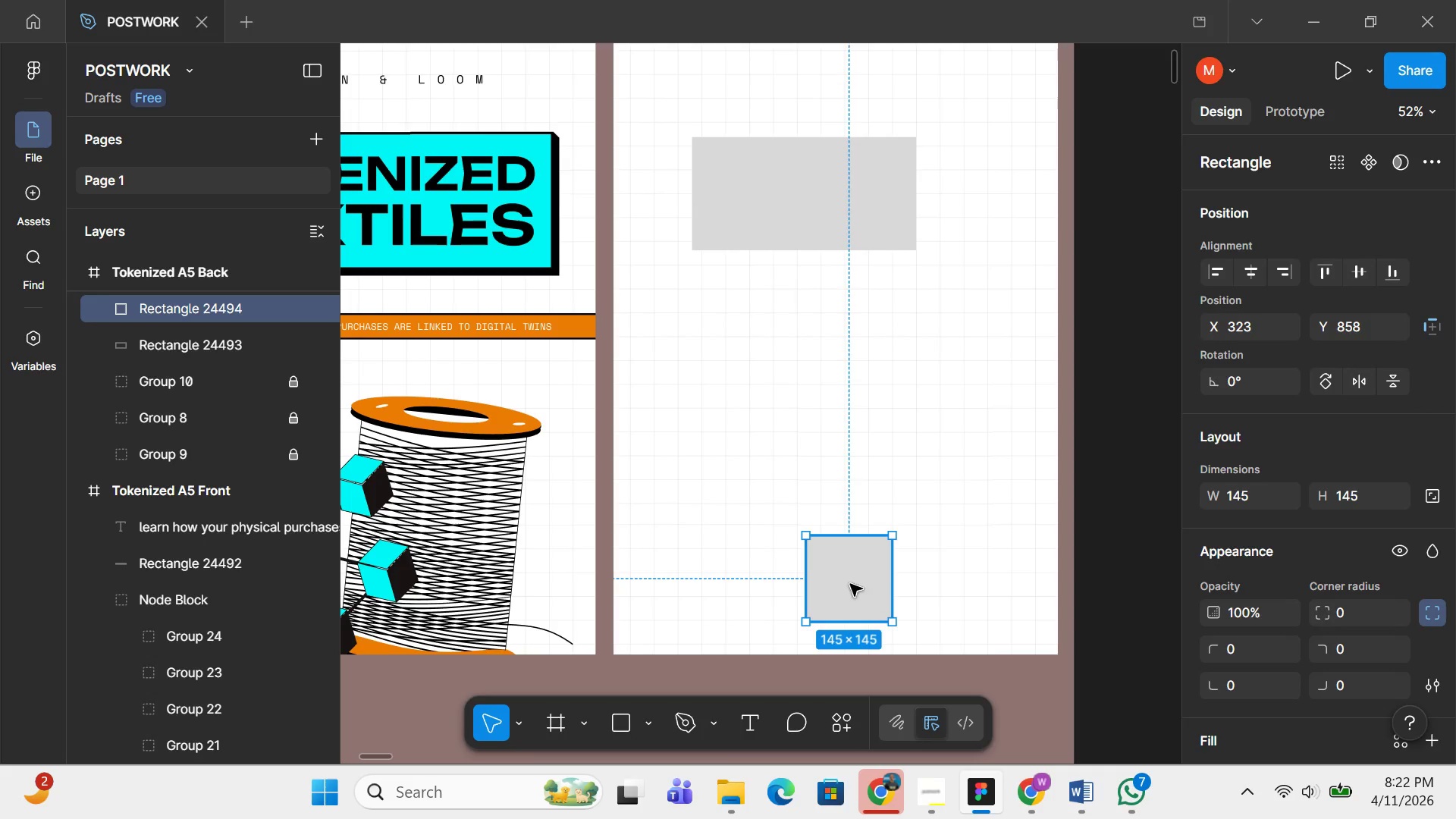 
left_click_drag(start_coordinate=[852, 584], to_coordinate=[836, 580])
 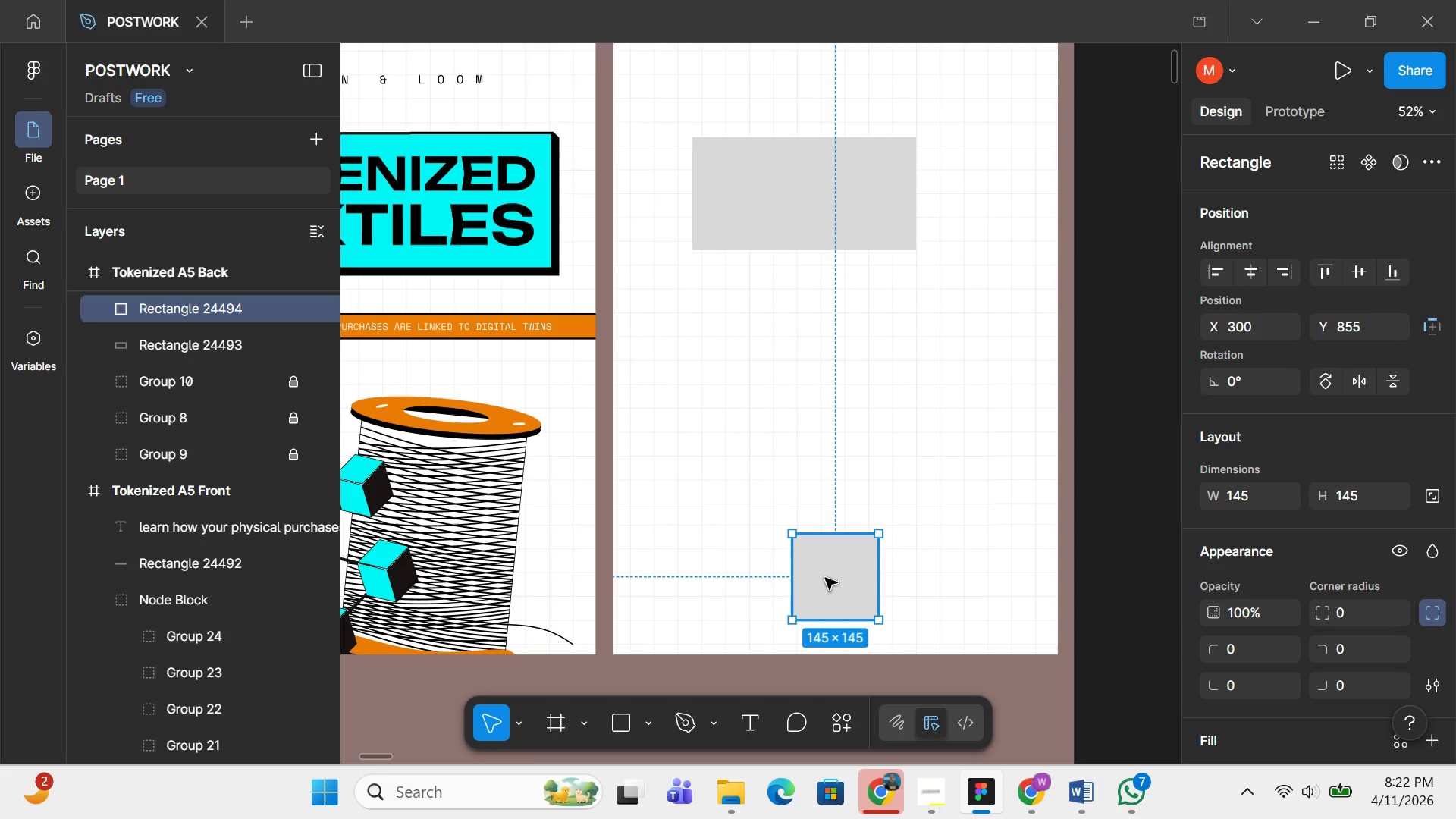 
key(Control+D)
 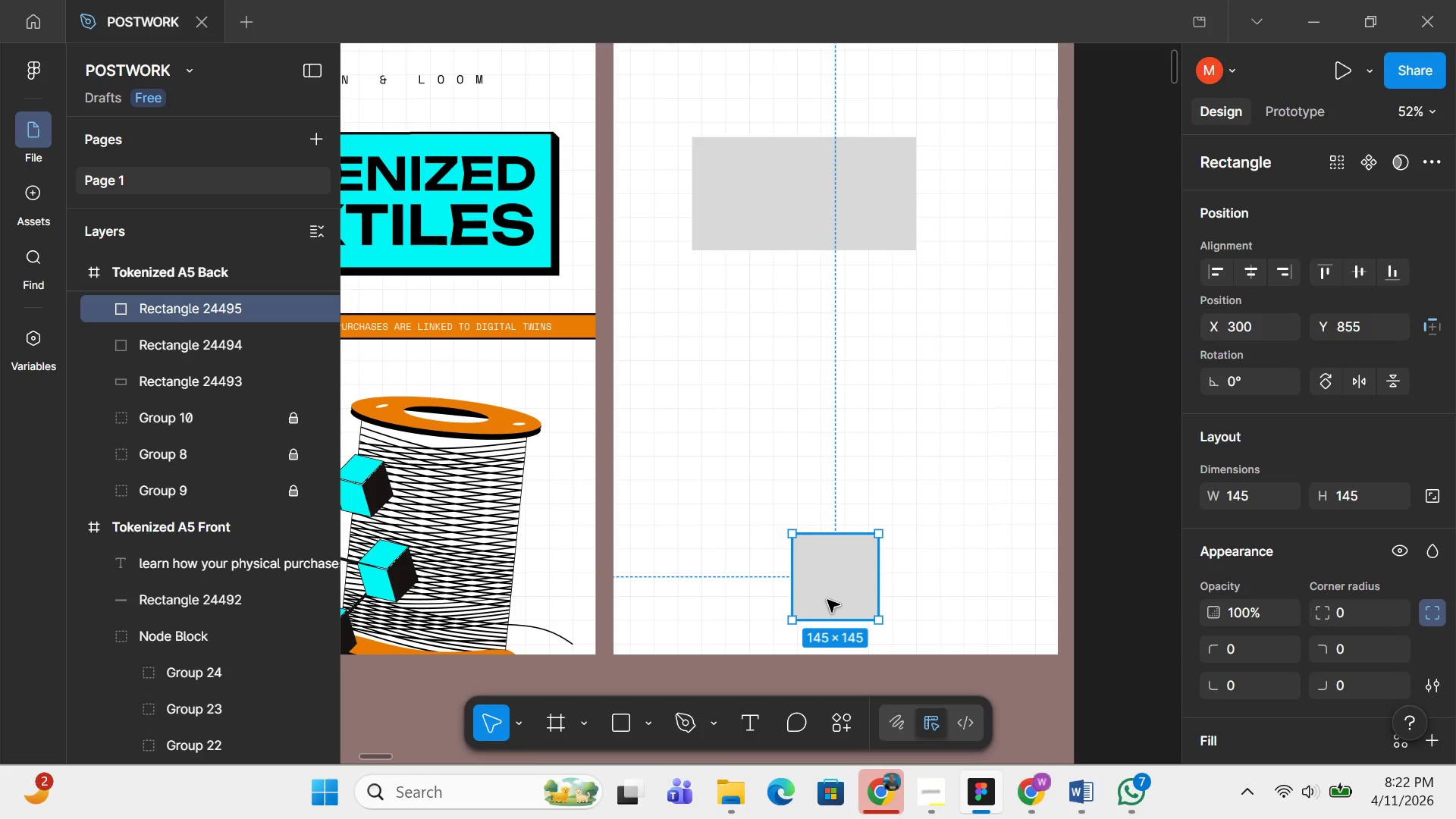 
left_click_drag(start_coordinate=[836, 600], to_coordinate=[748, 592])
 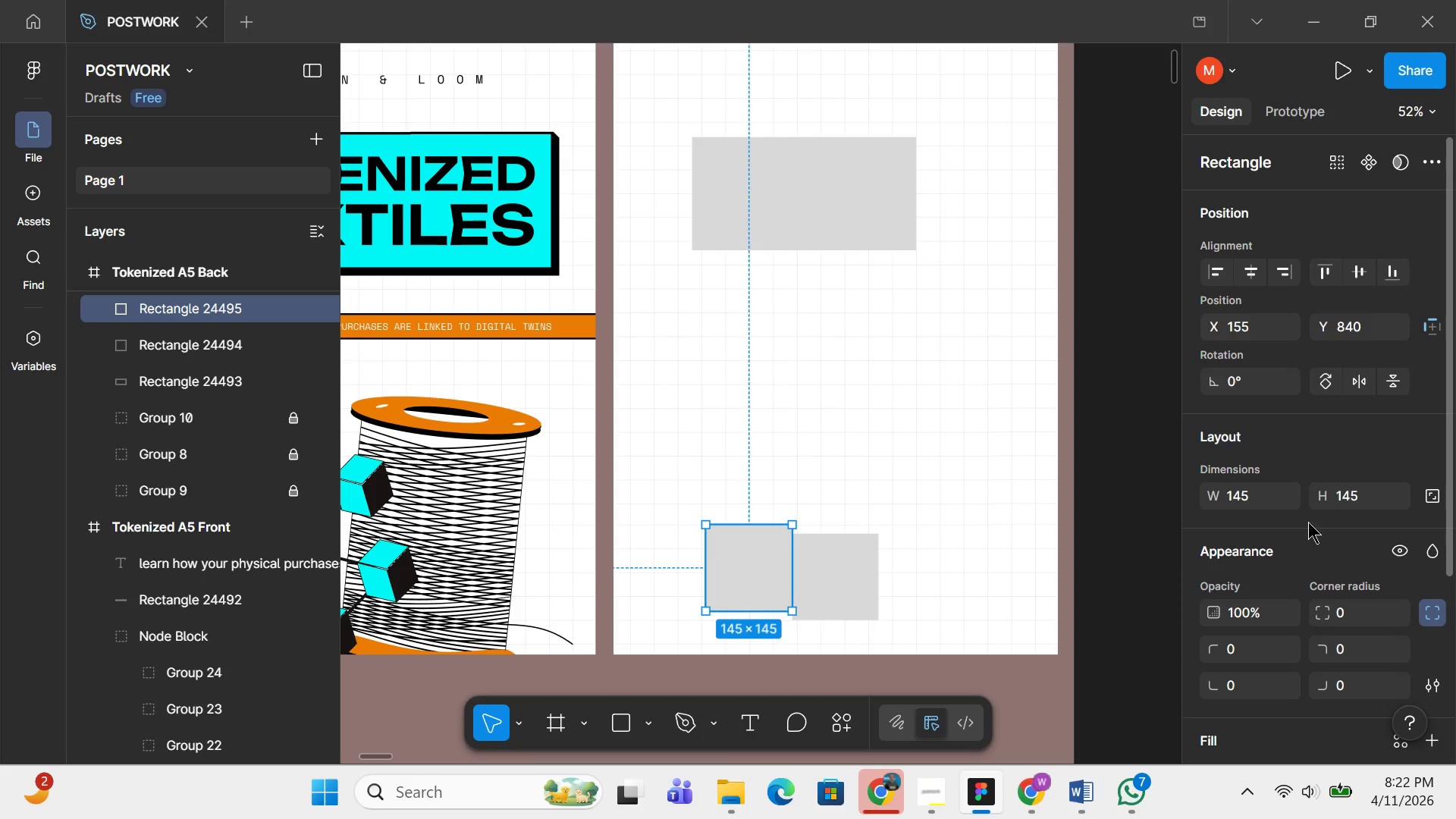 
left_click([1351, 497])
 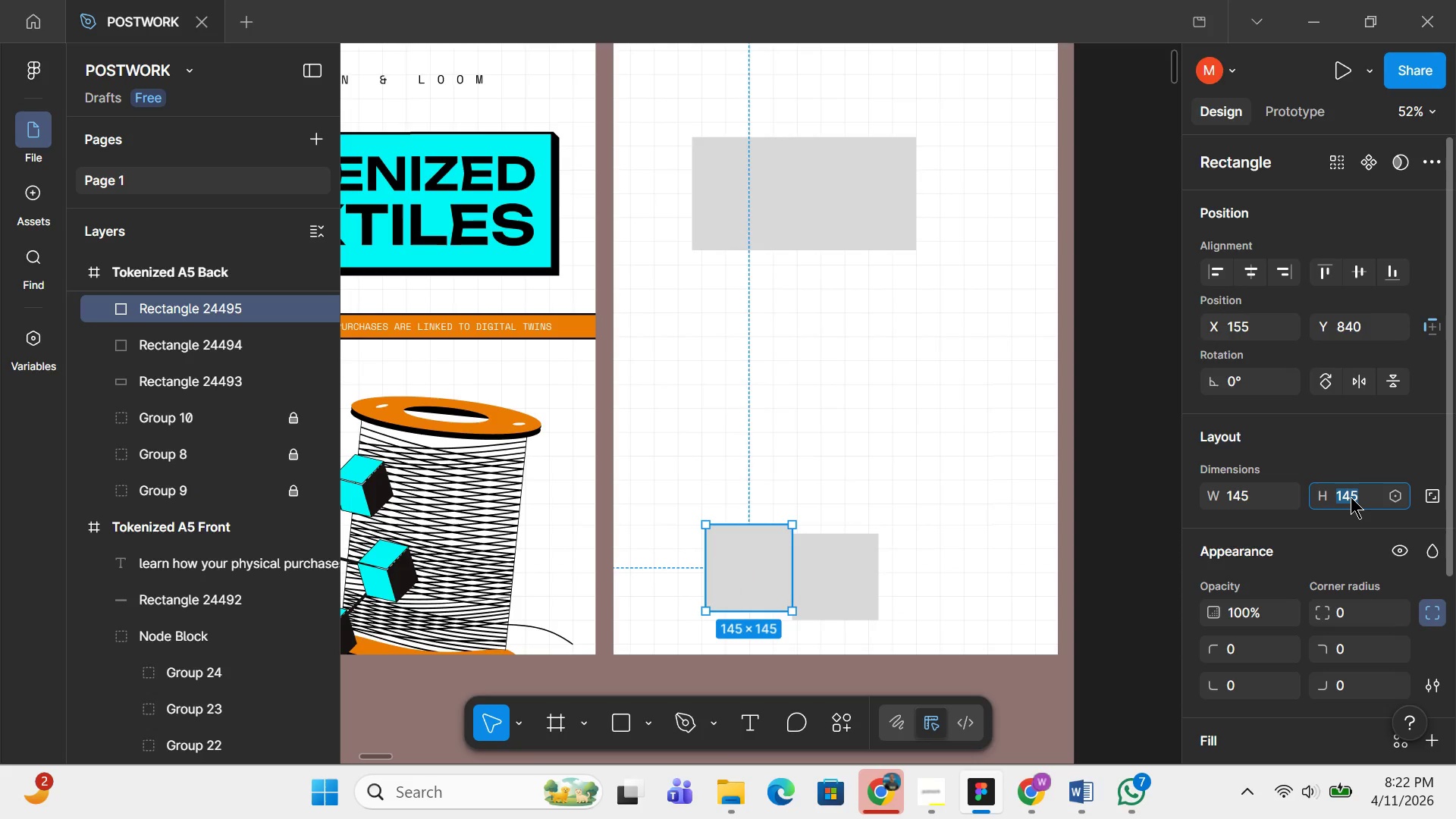 
type(40)
 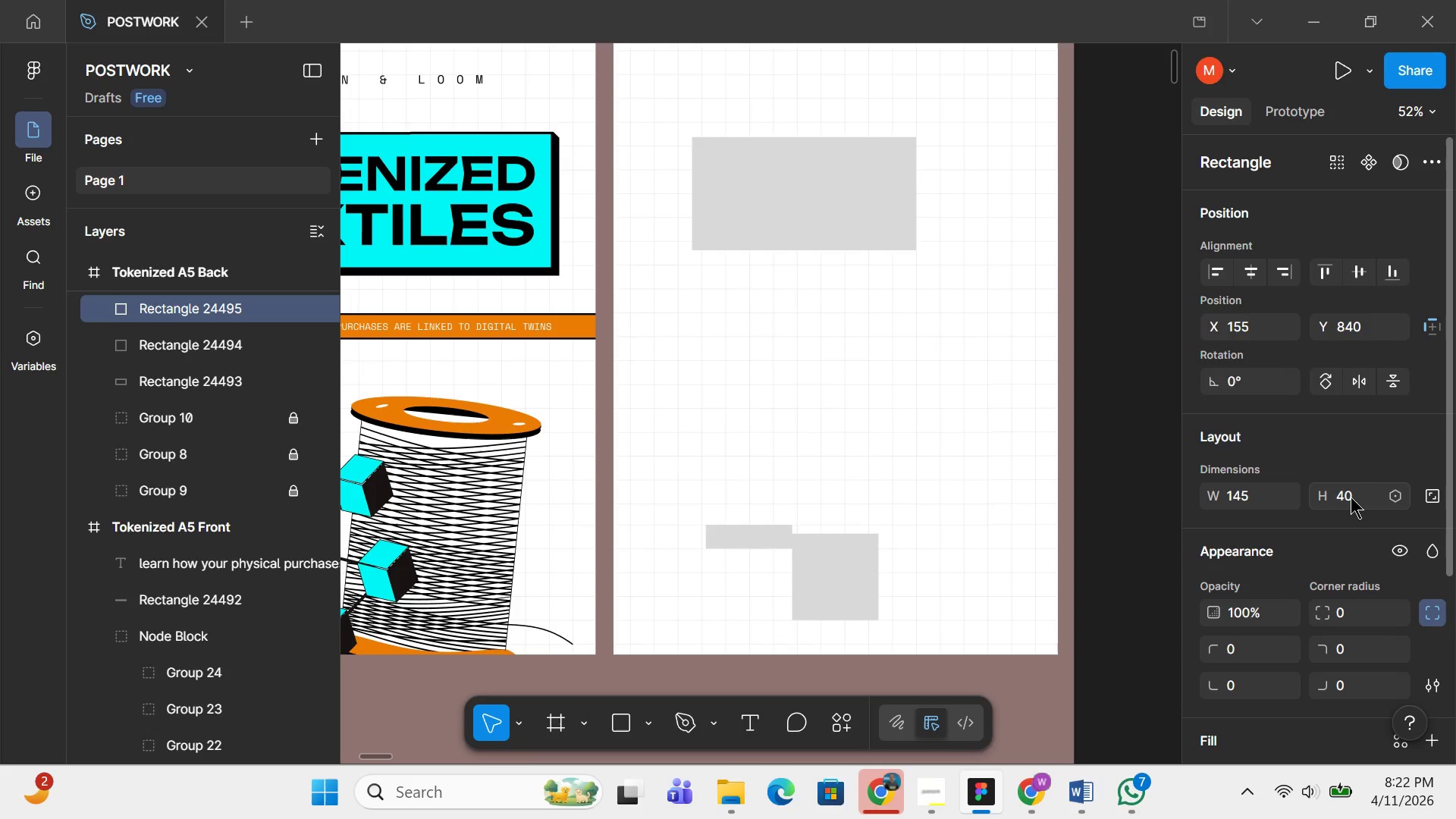 
key(Enter)
 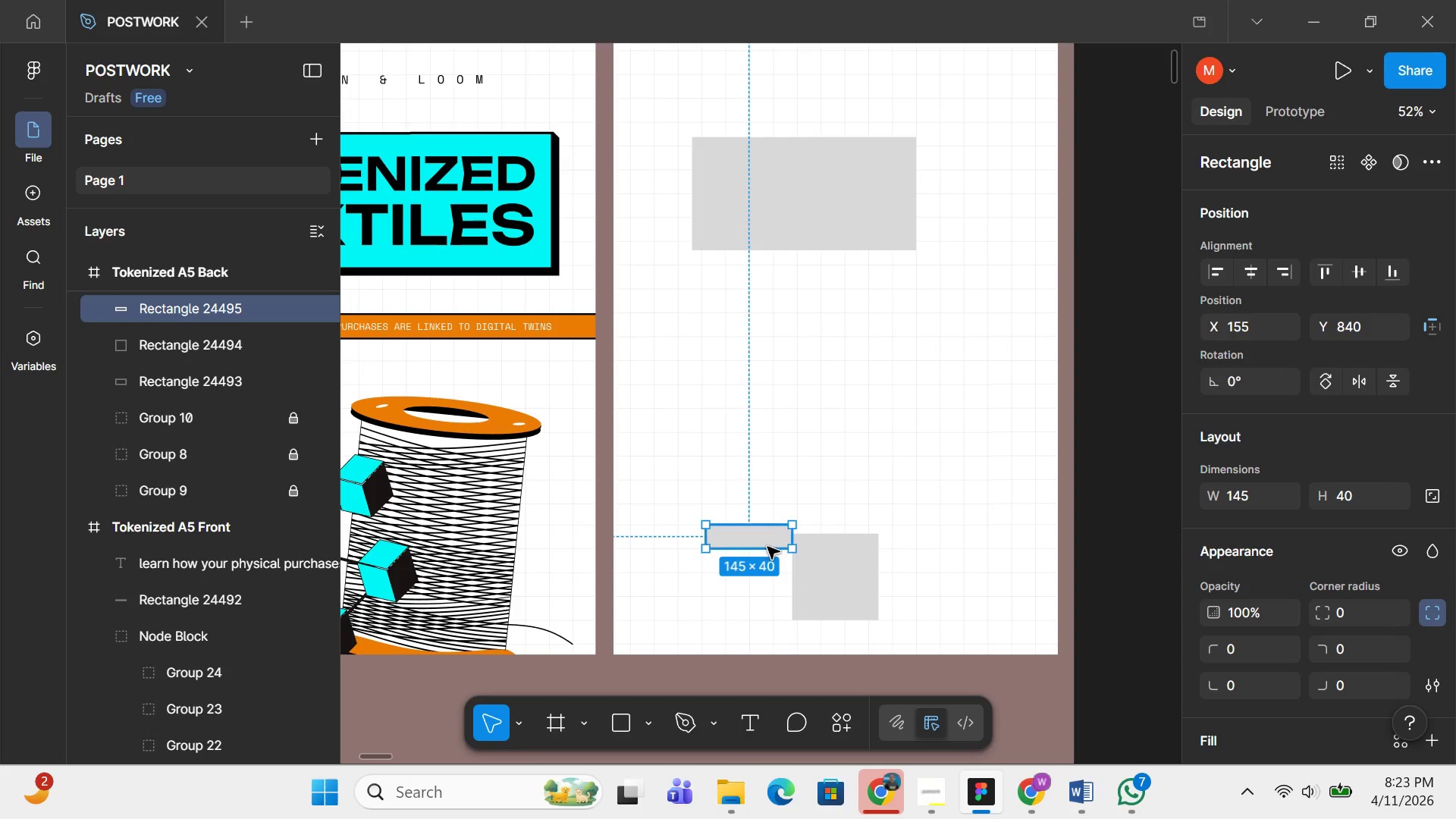 
left_click_drag(start_coordinate=[767, 545], to_coordinate=[770, 585])
 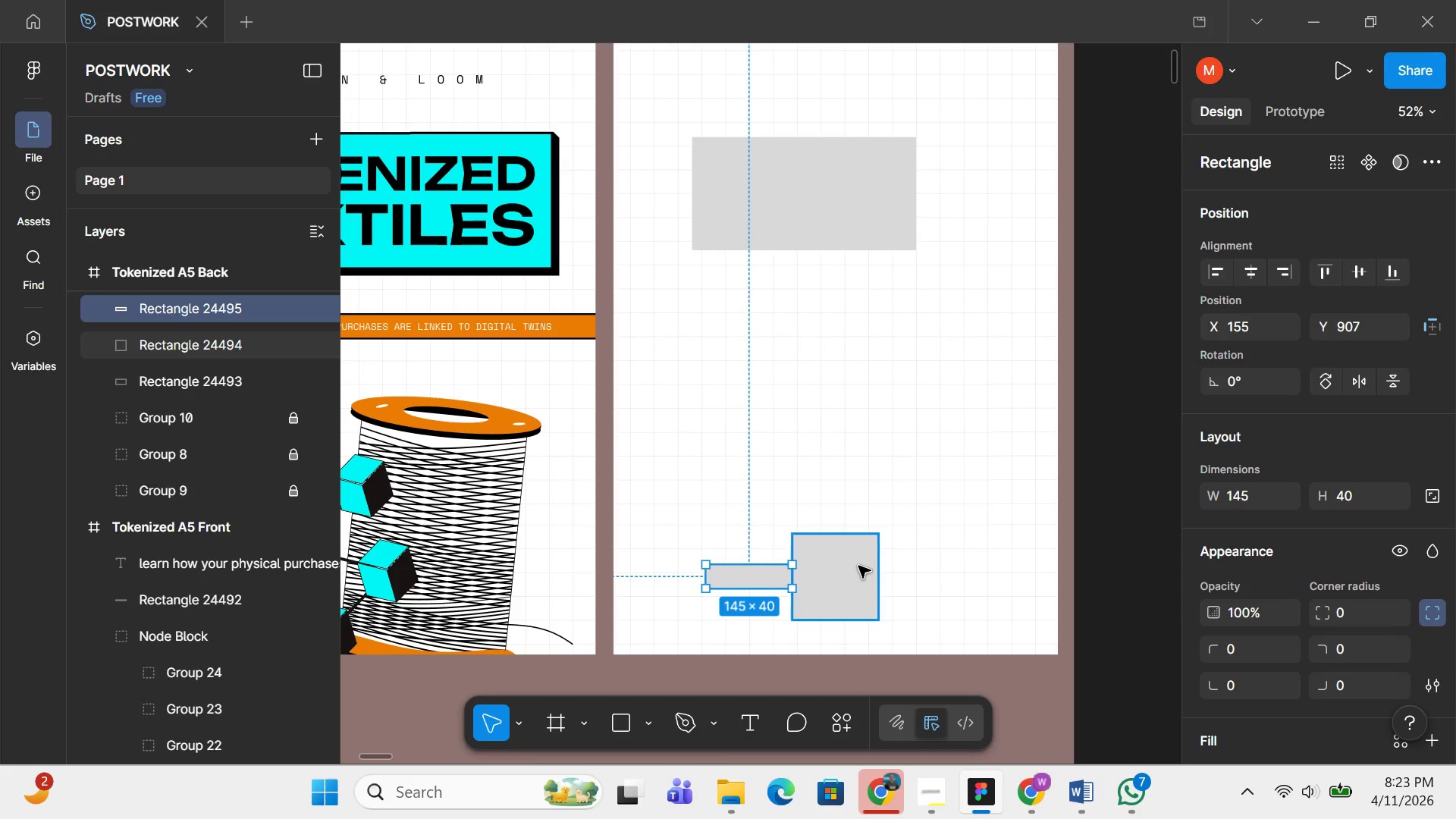 
hold_key(key=ShiftLeft, duration=0.84)
left_click([858, 566])
 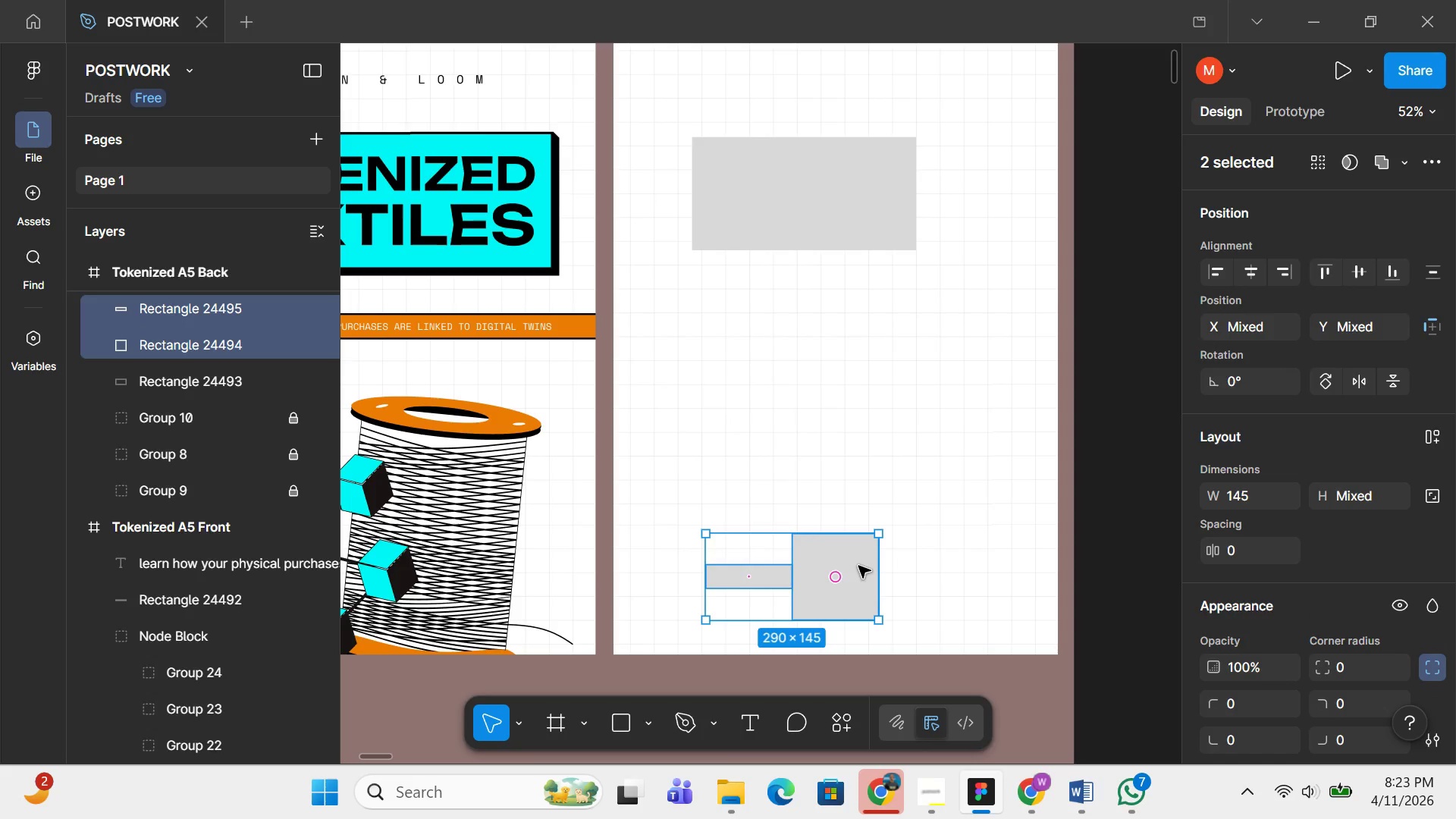 
key(Alt+V)
 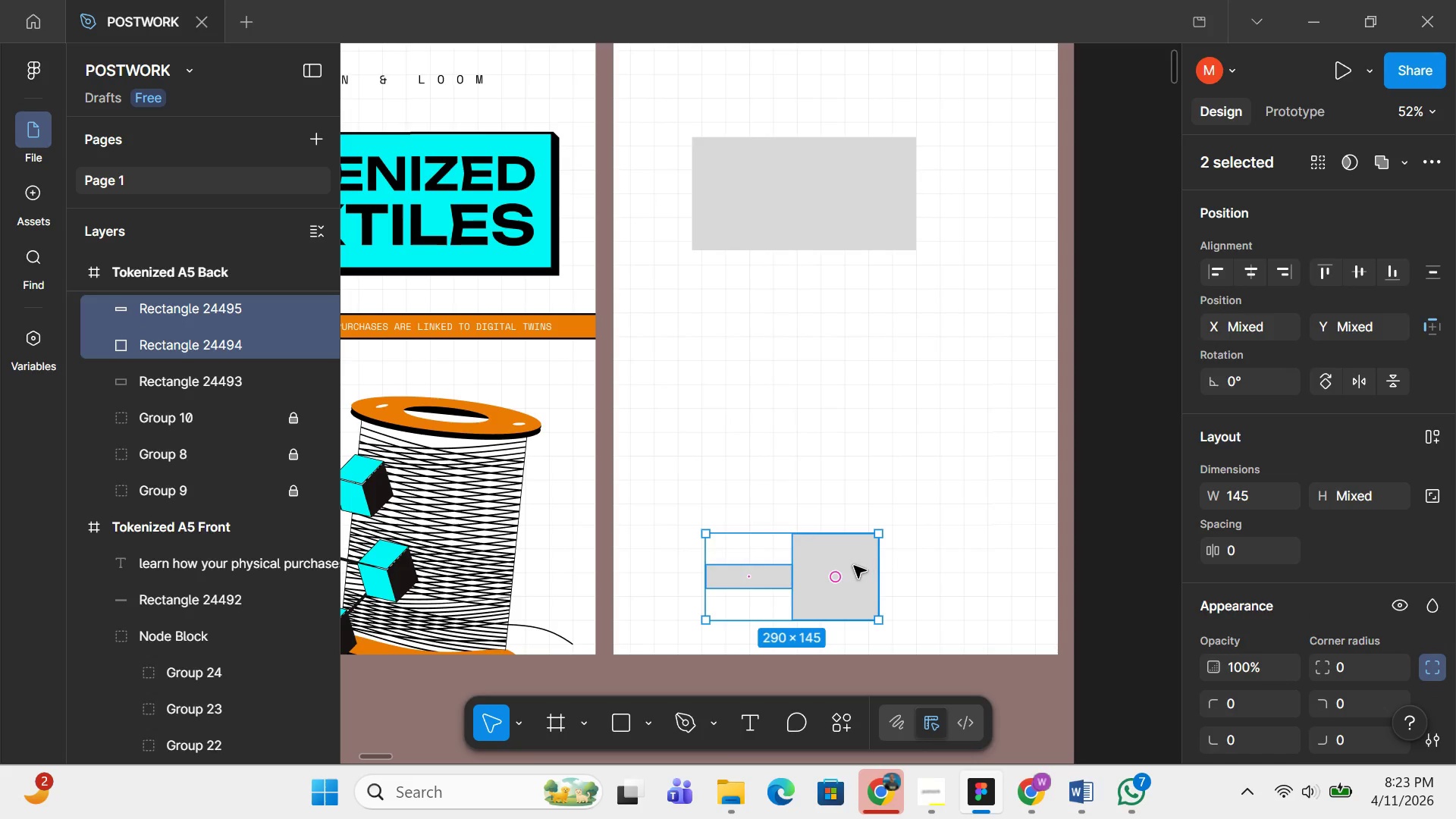 
hold_key(key=ControlLeft, duration=0.41)
scroll: coordinate [848, 566], scroll_direction: down, amount: 5.0
 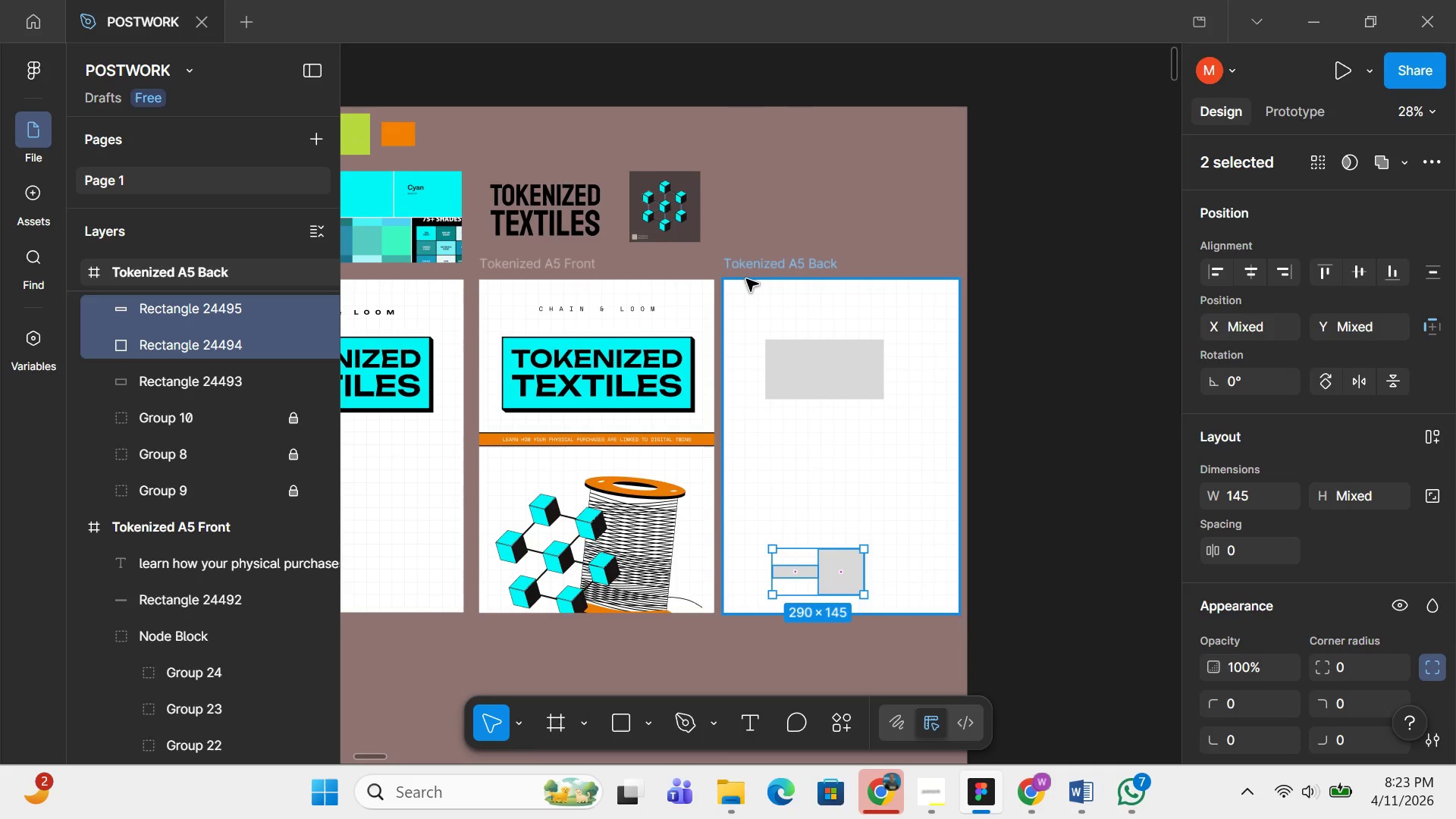 
hold_key(key=ArrowRight, duration=1.51)
 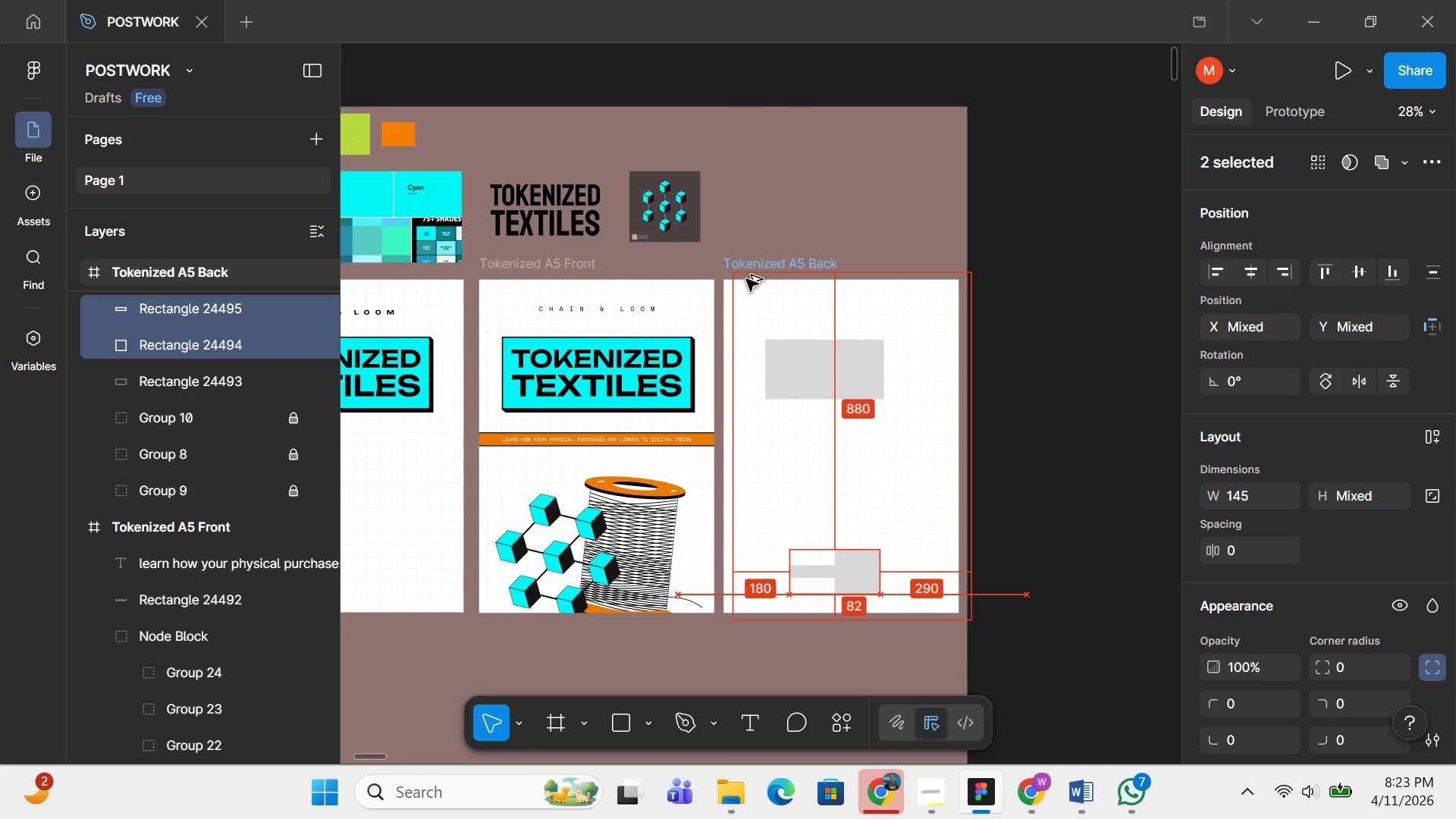 
hold_key(key=ArrowRight, duration=0.97)
 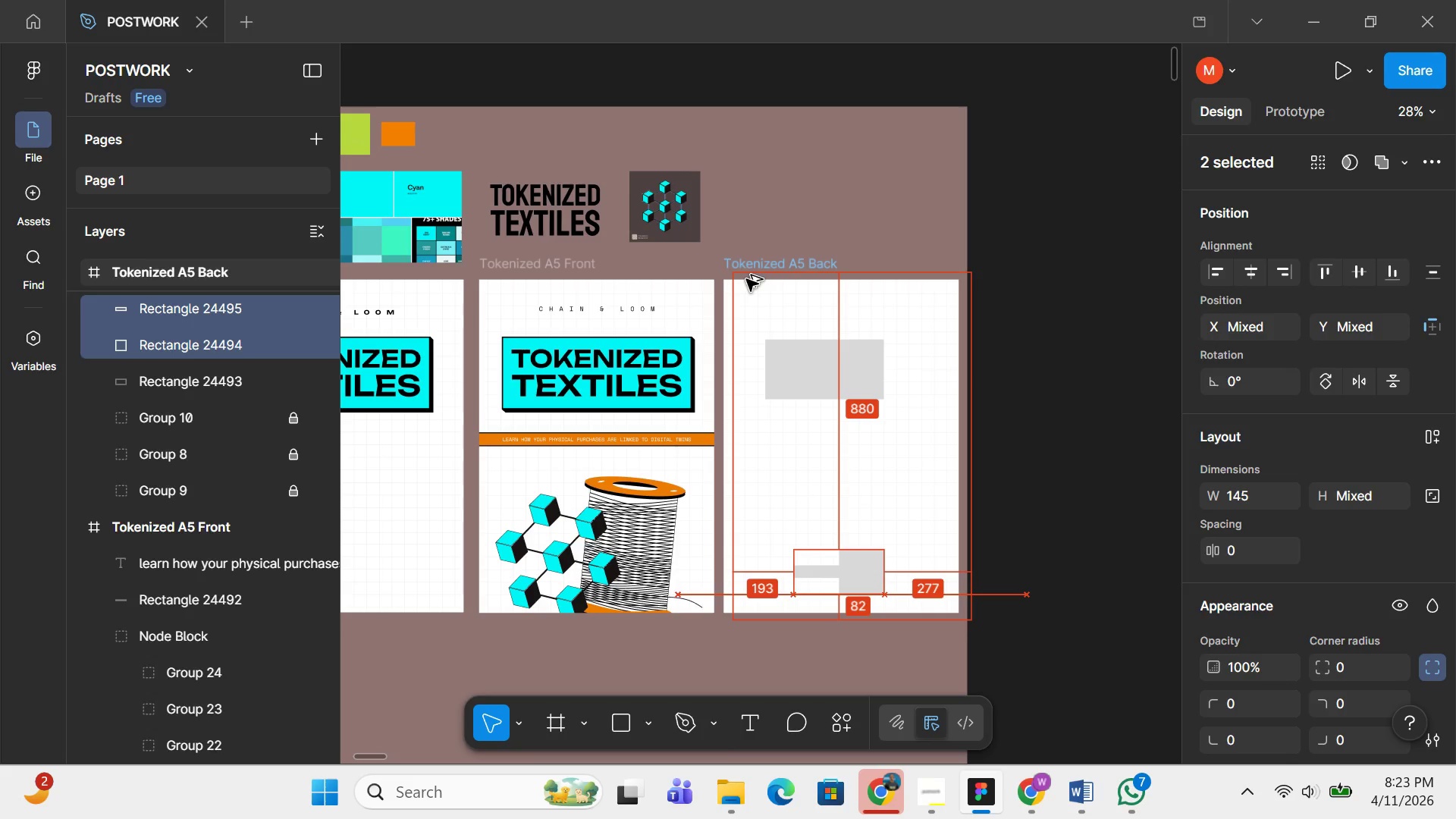 
hold_key(key=ArrowRight, duration=1.52)
 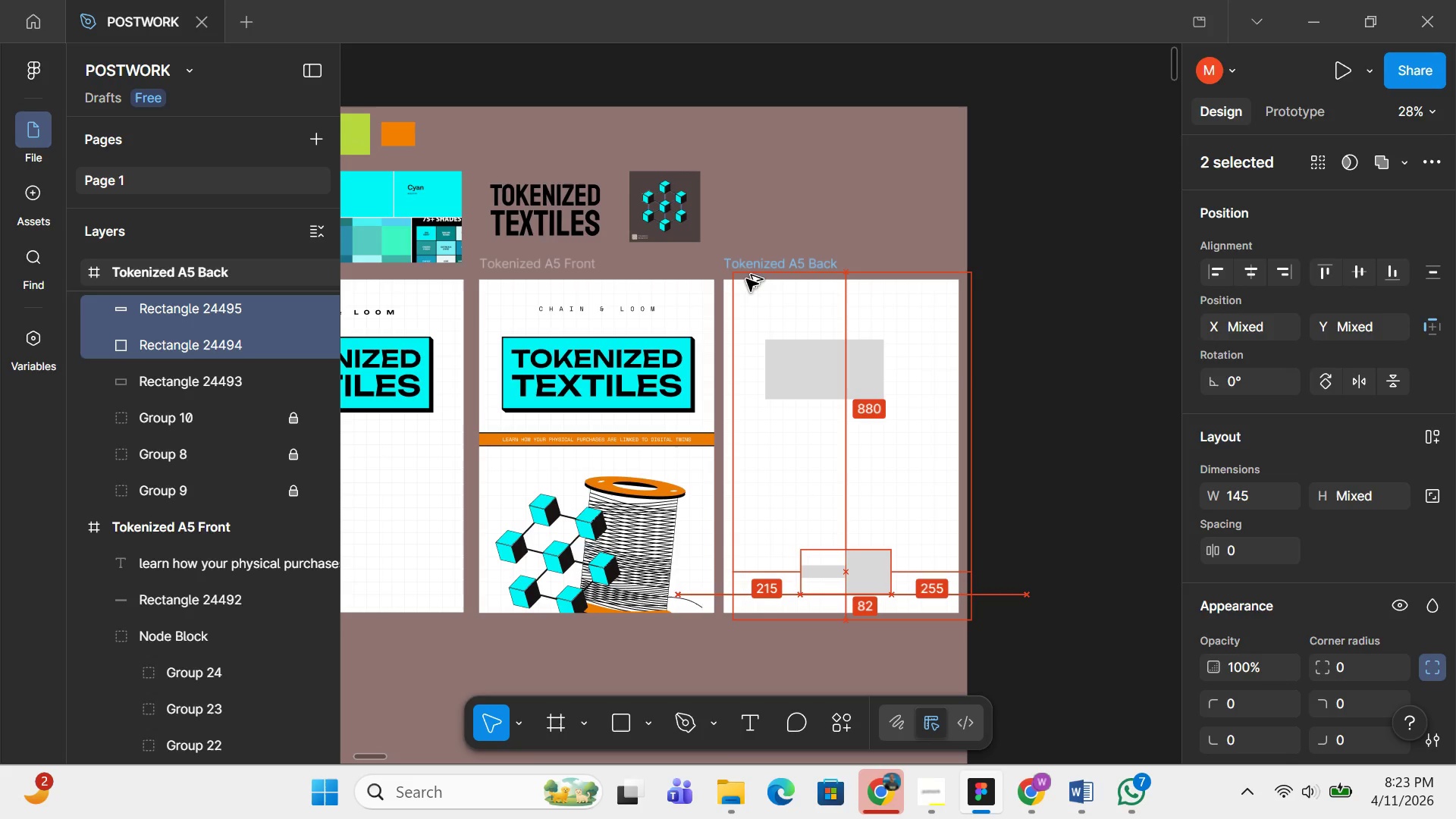 
key(Alt+ArrowRight)
 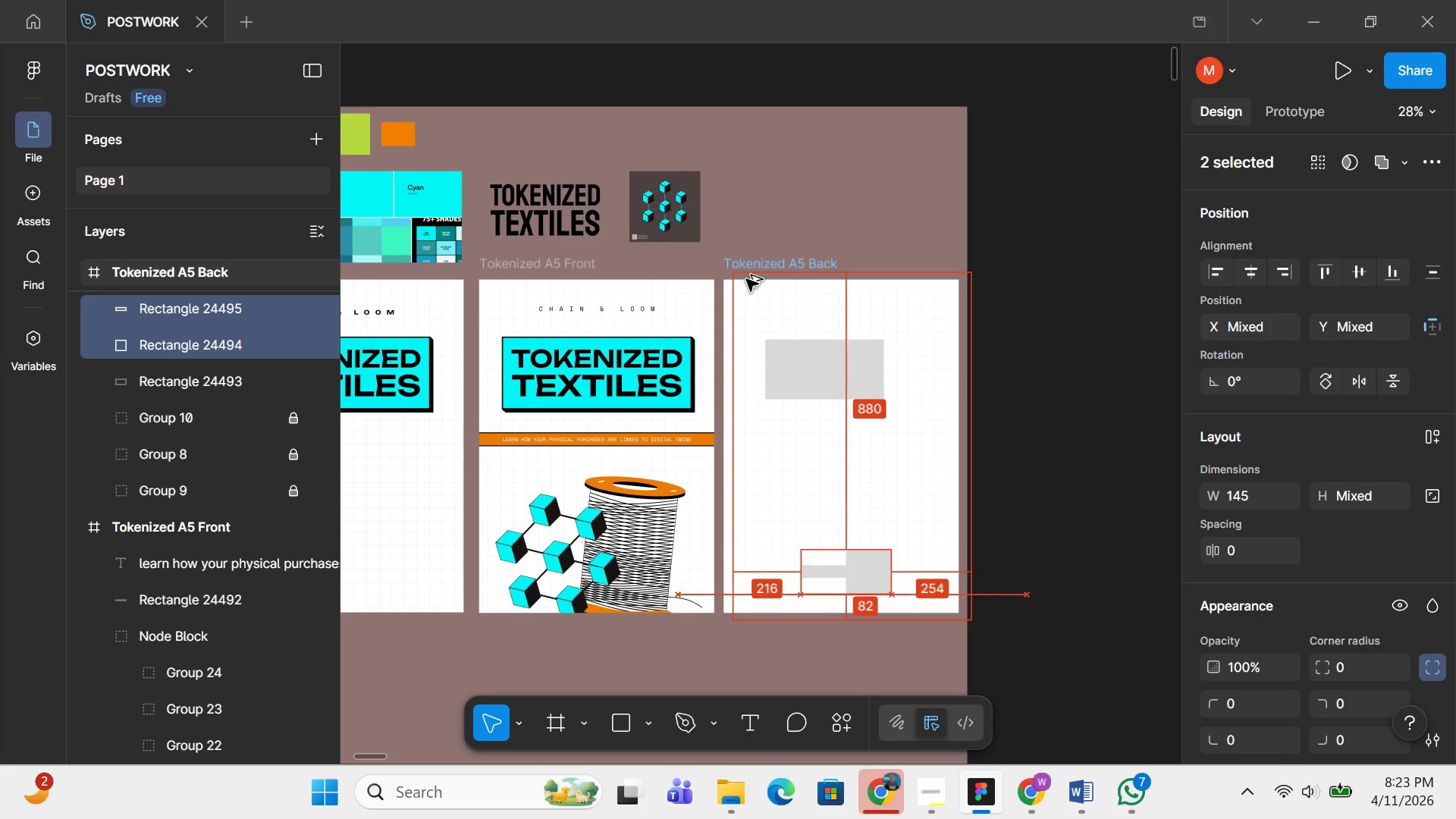 
hold_key(key=ArrowRight, duration=0.66)
 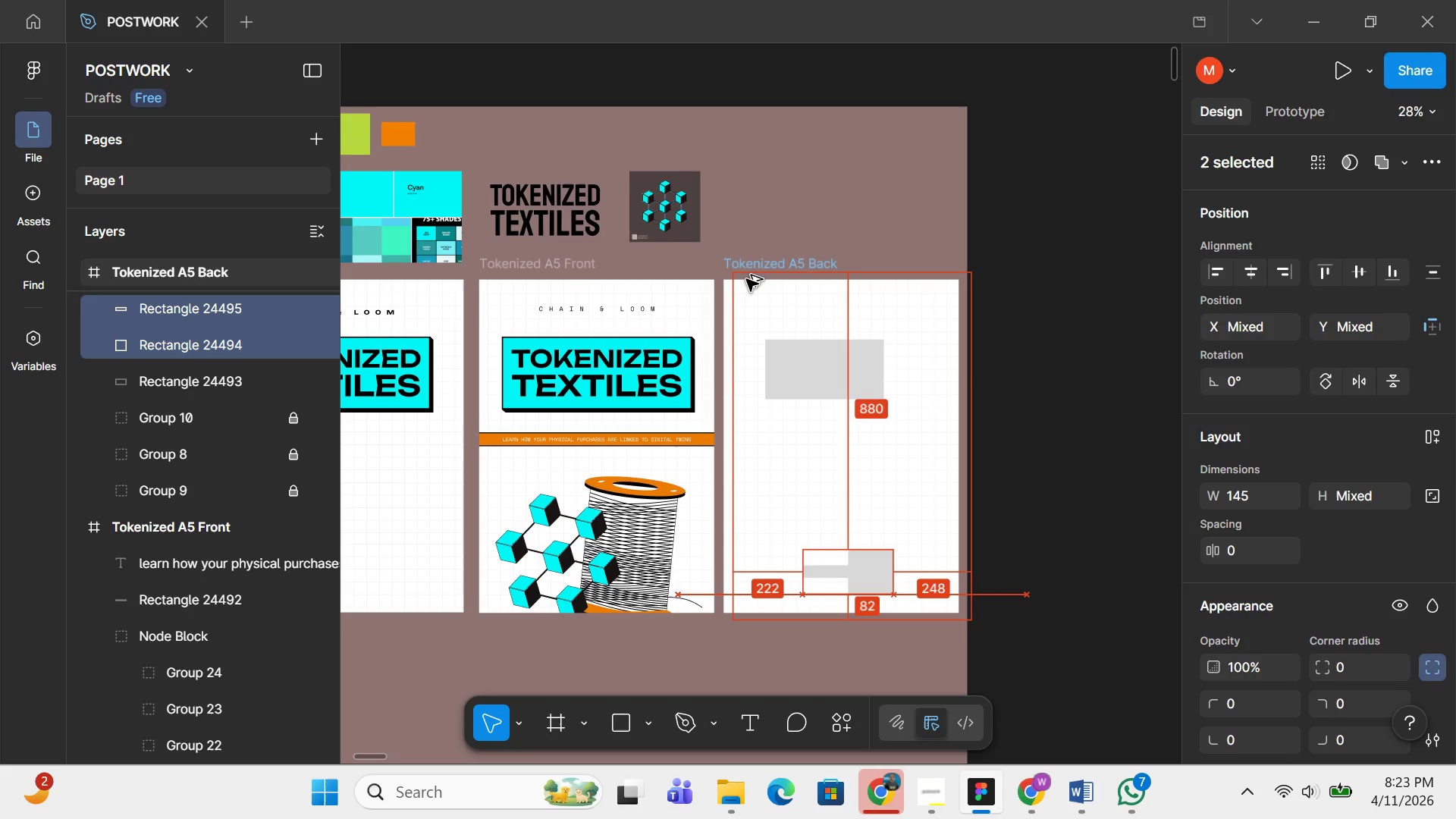 
key(Alt+ArrowRight)
 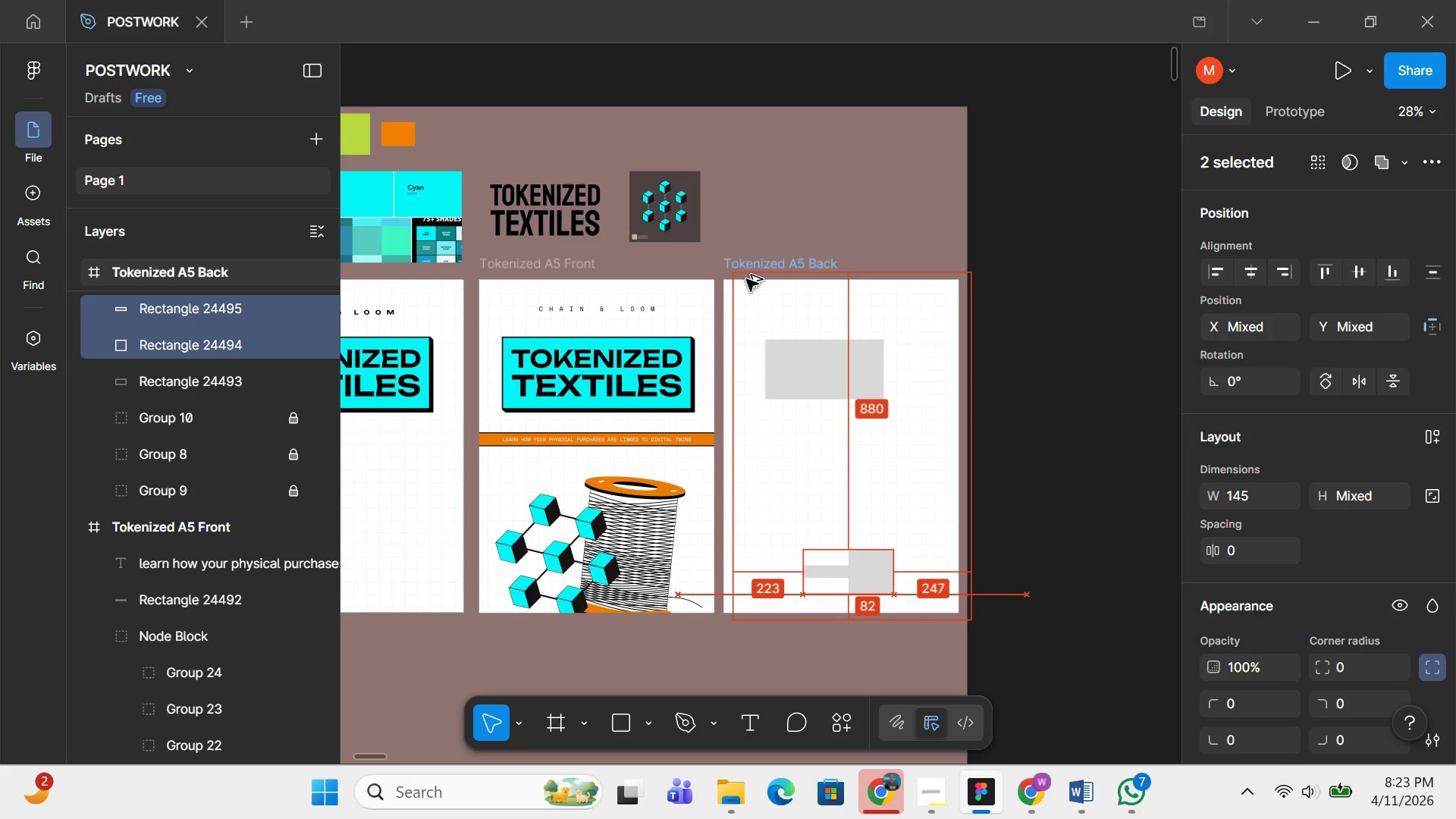 
key(Alt+ArrowRight)
 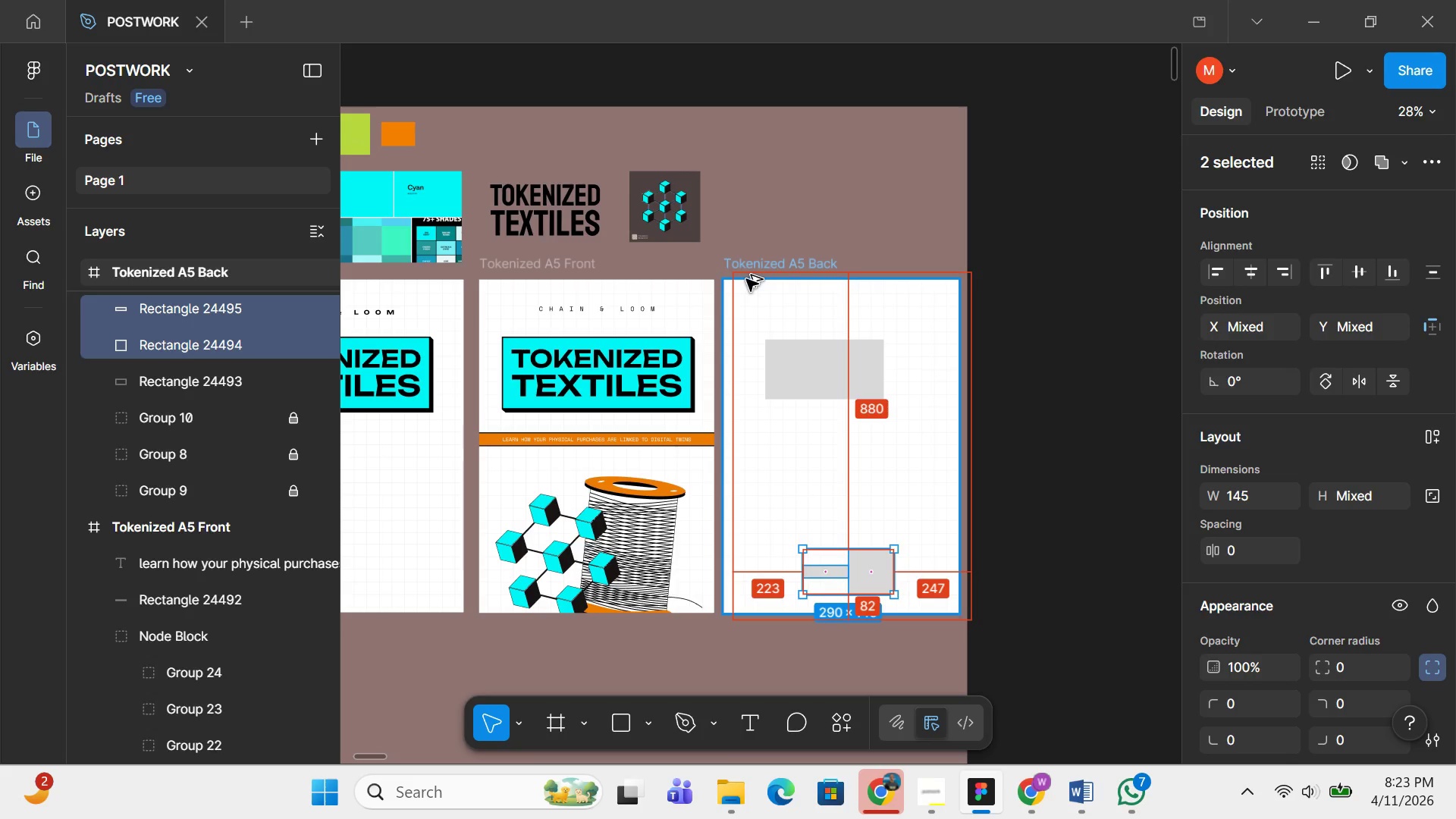 
key(Alt+ArrowRight)
 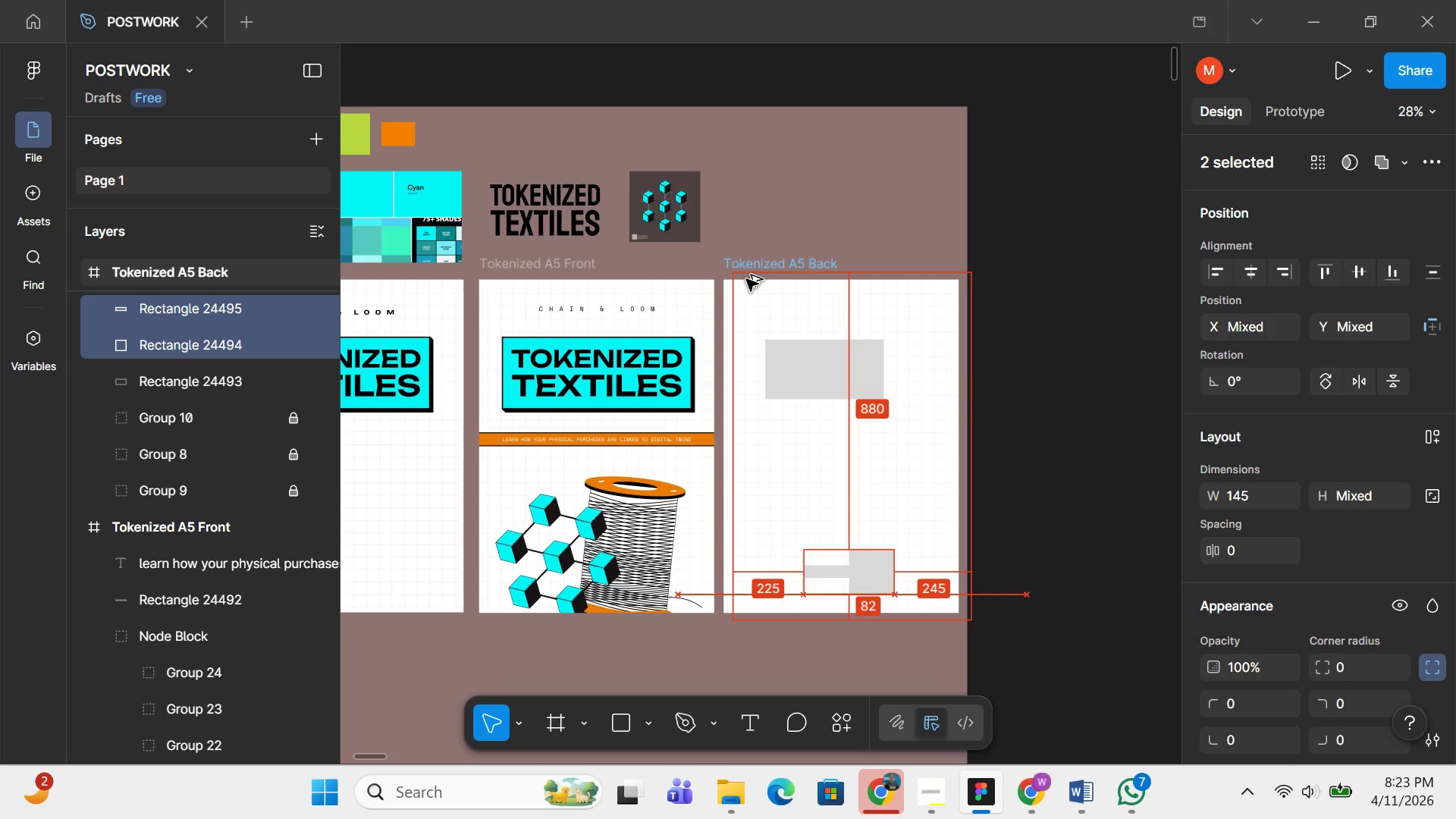 
key(Alt+ArrowRight)
 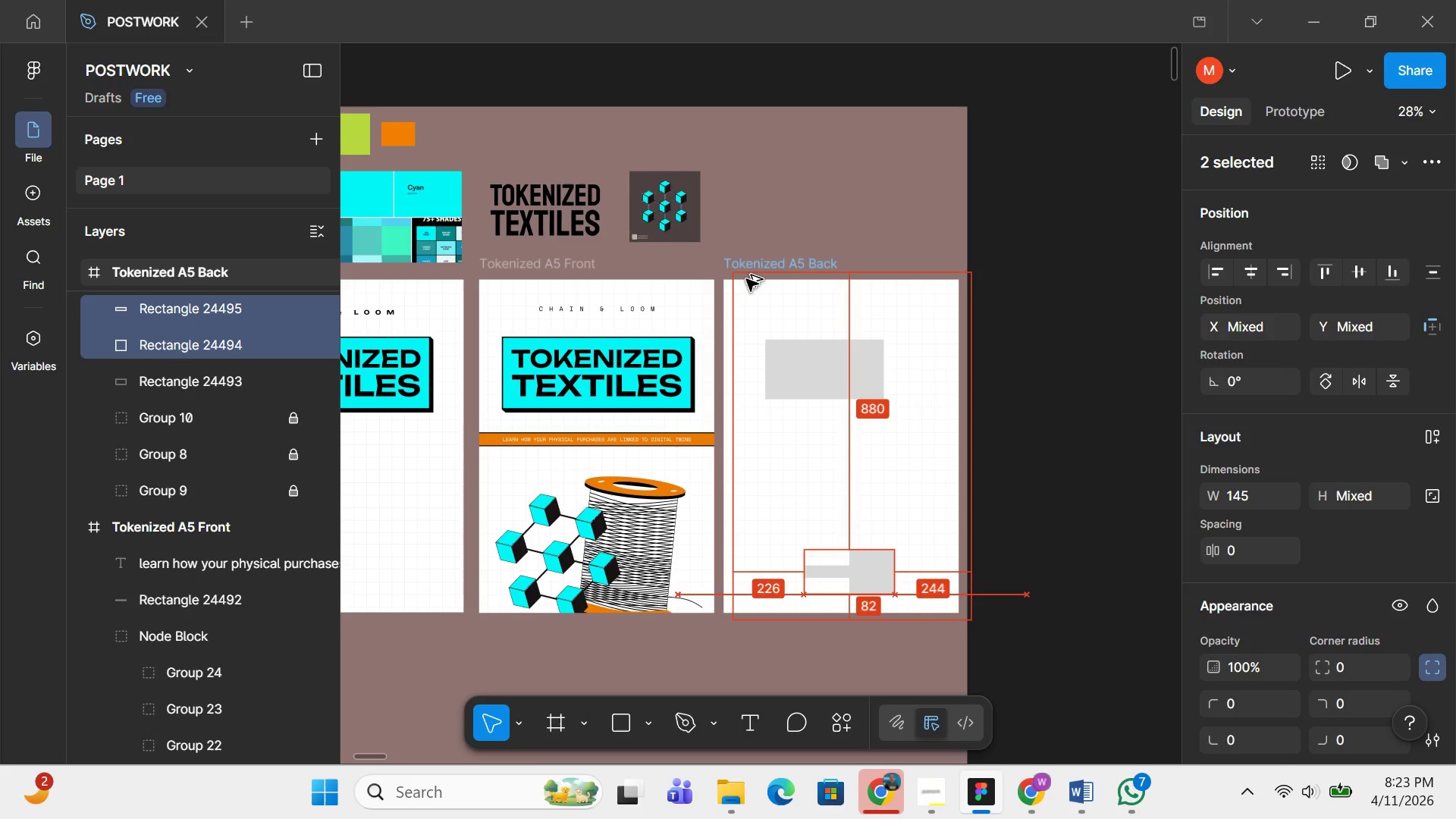 
key(Alt+ArrowRight)
 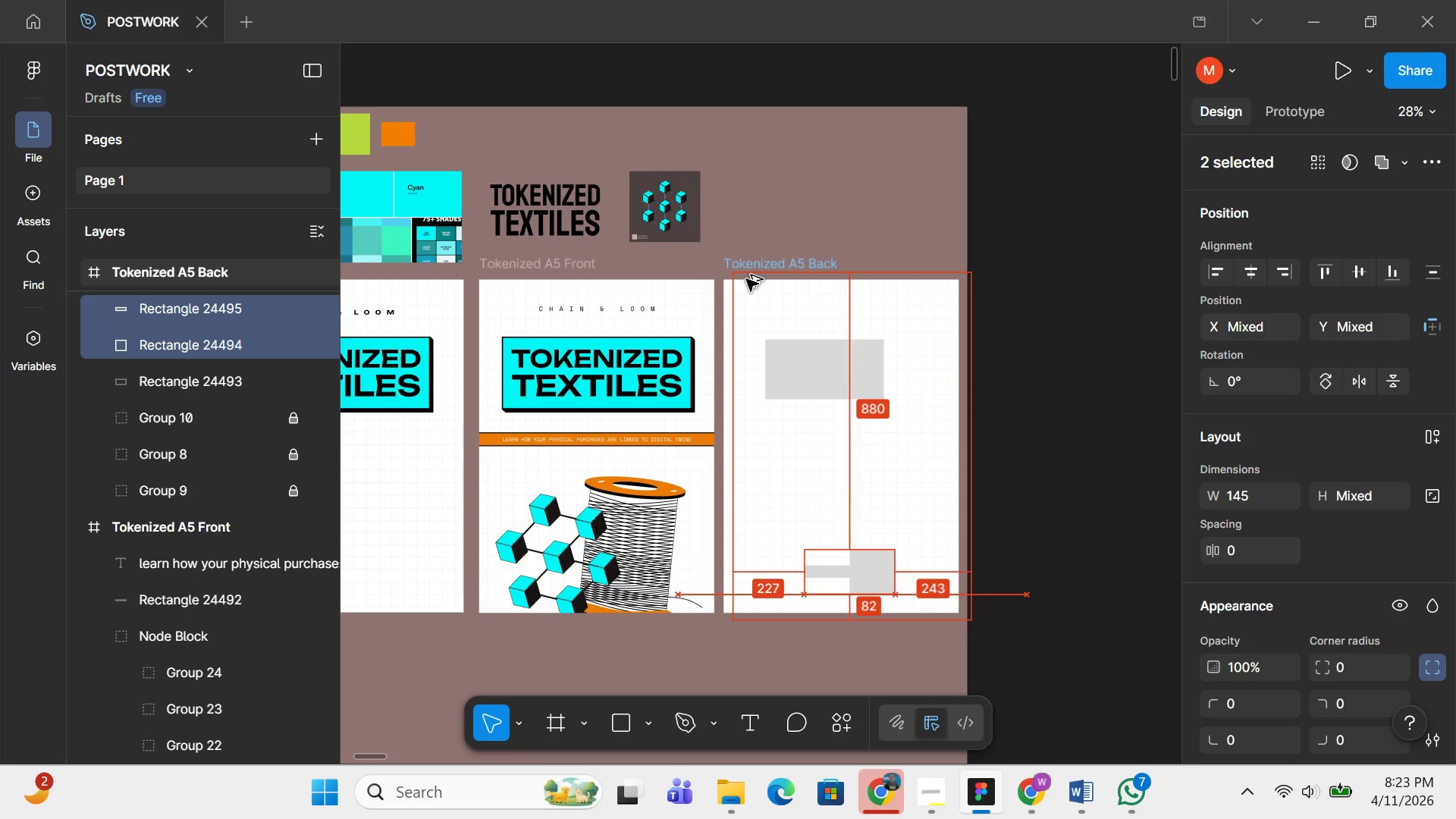 
key(Alt+ArrowRight)
 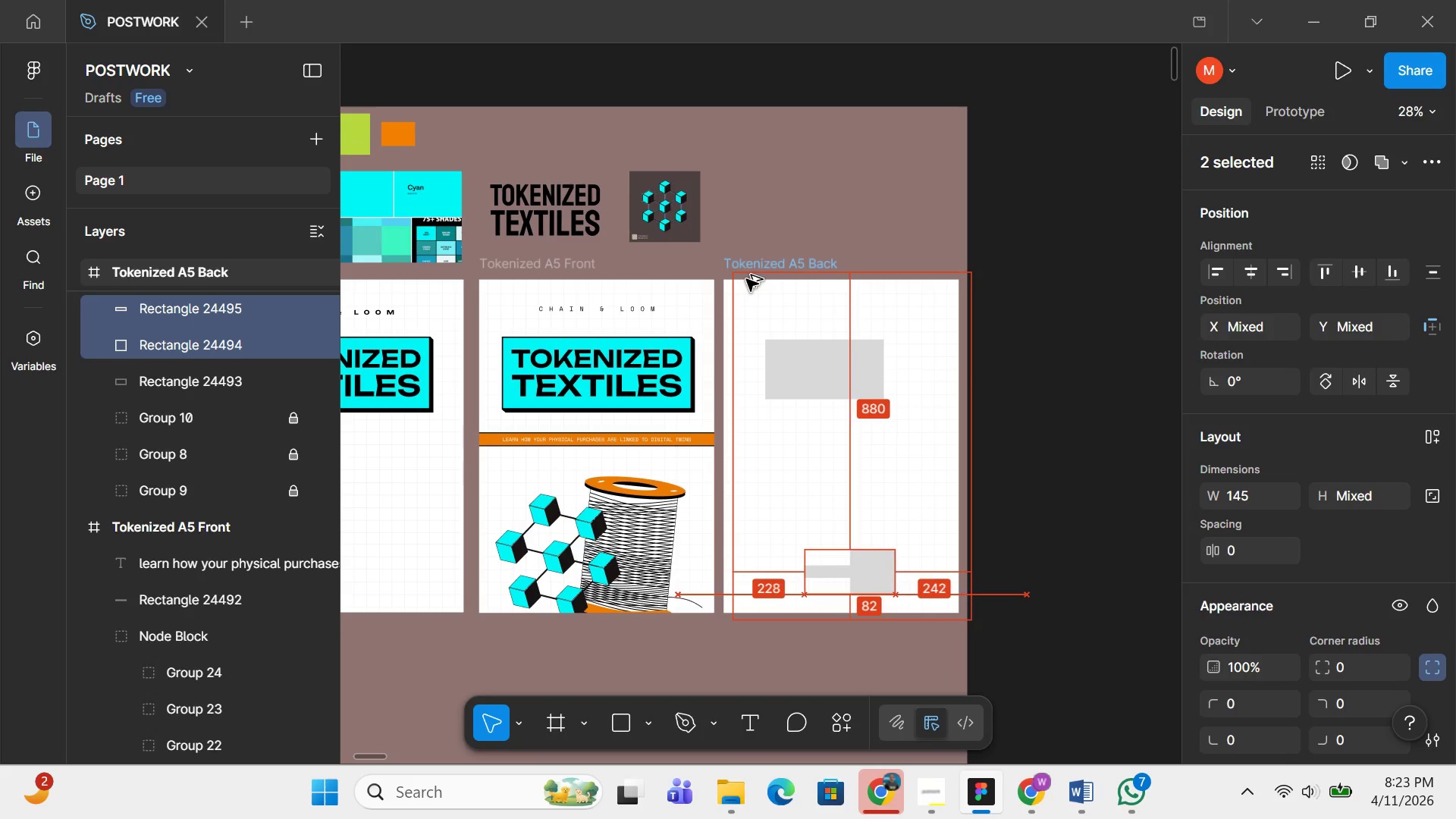 
key(Alt+ArrowRight)
 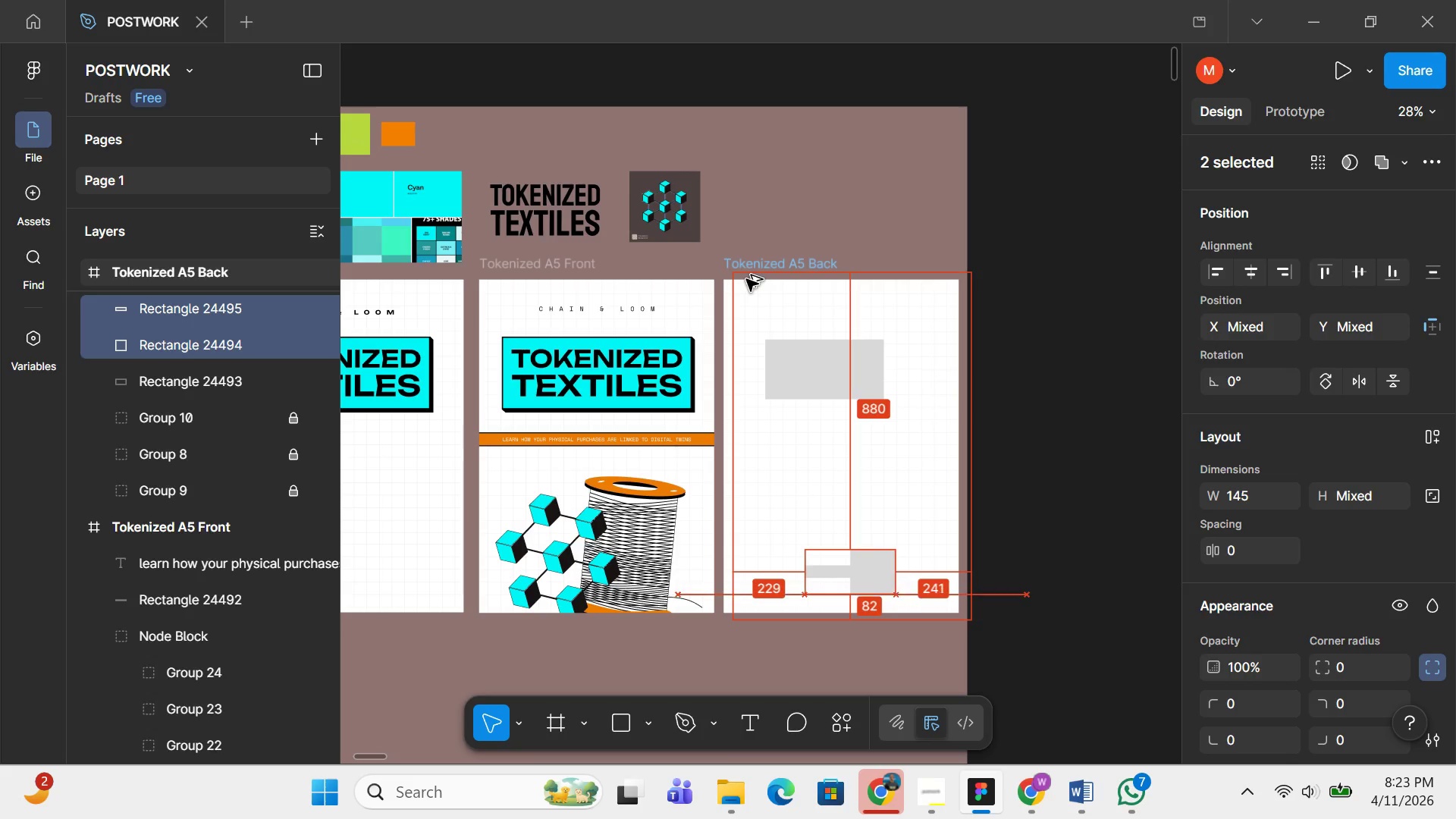 
key(Alt+ArrowRight)
 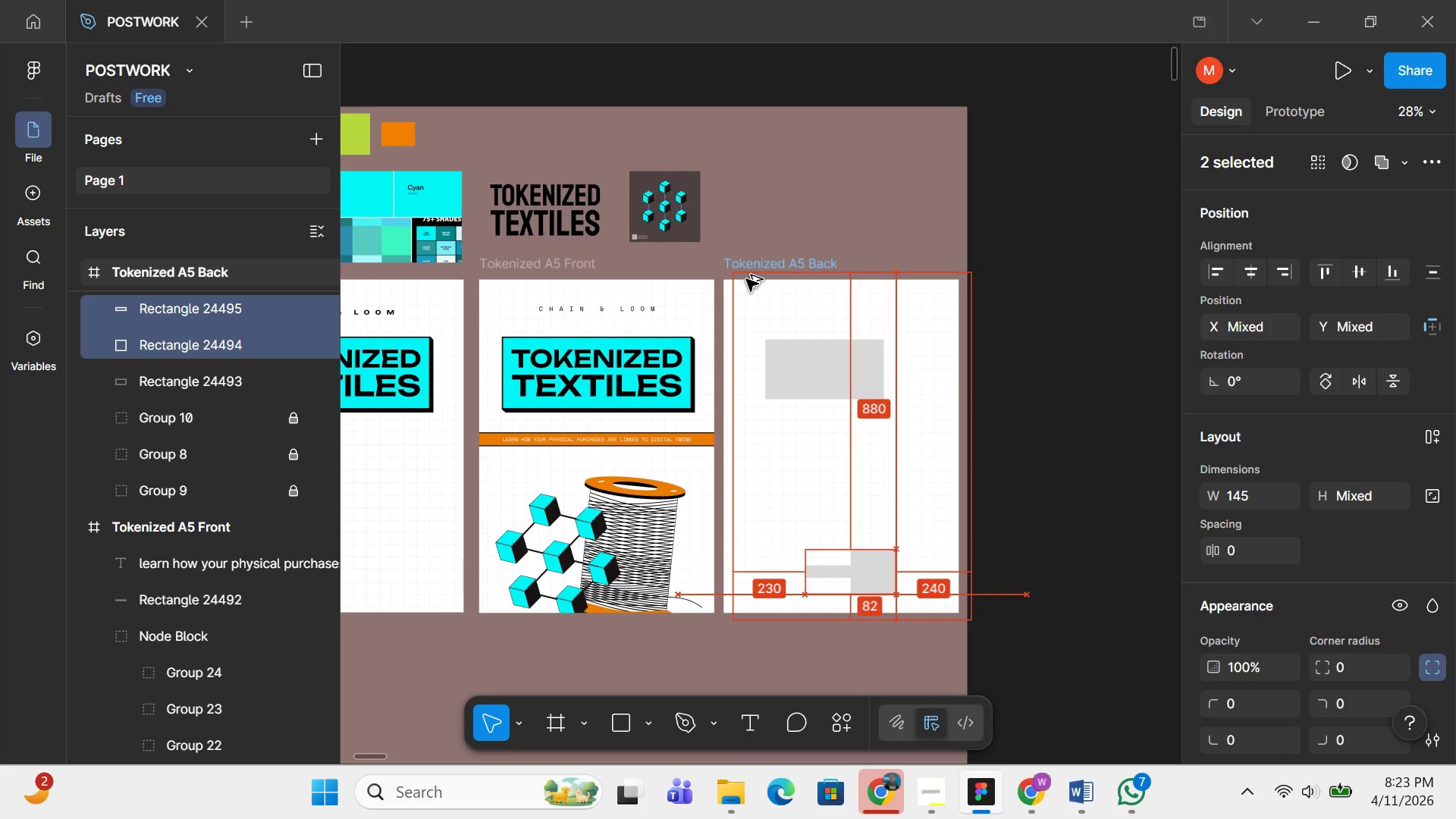 
key(Alt+ArrowRight)
 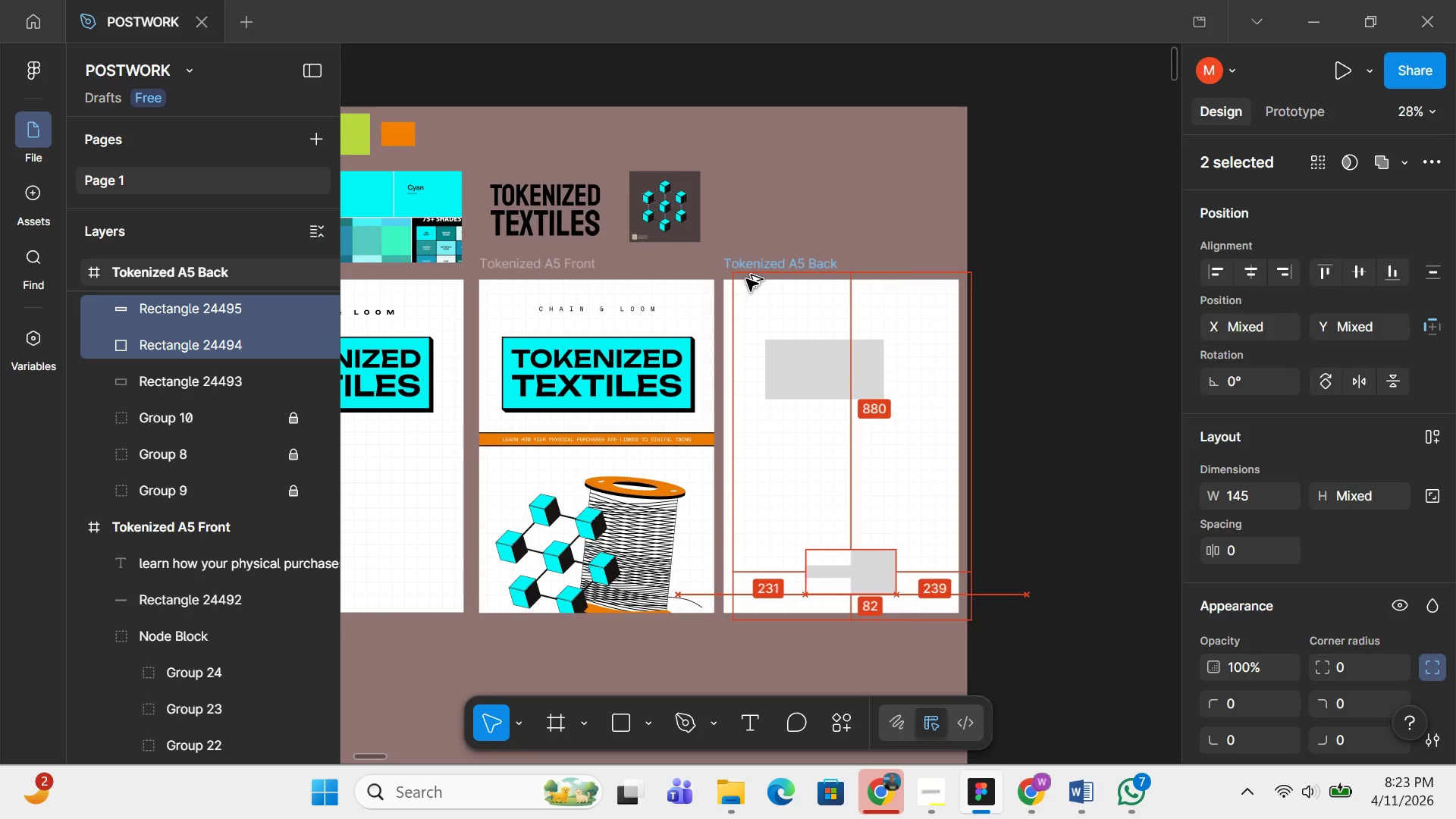 
key(Alt+ArrowRight)
 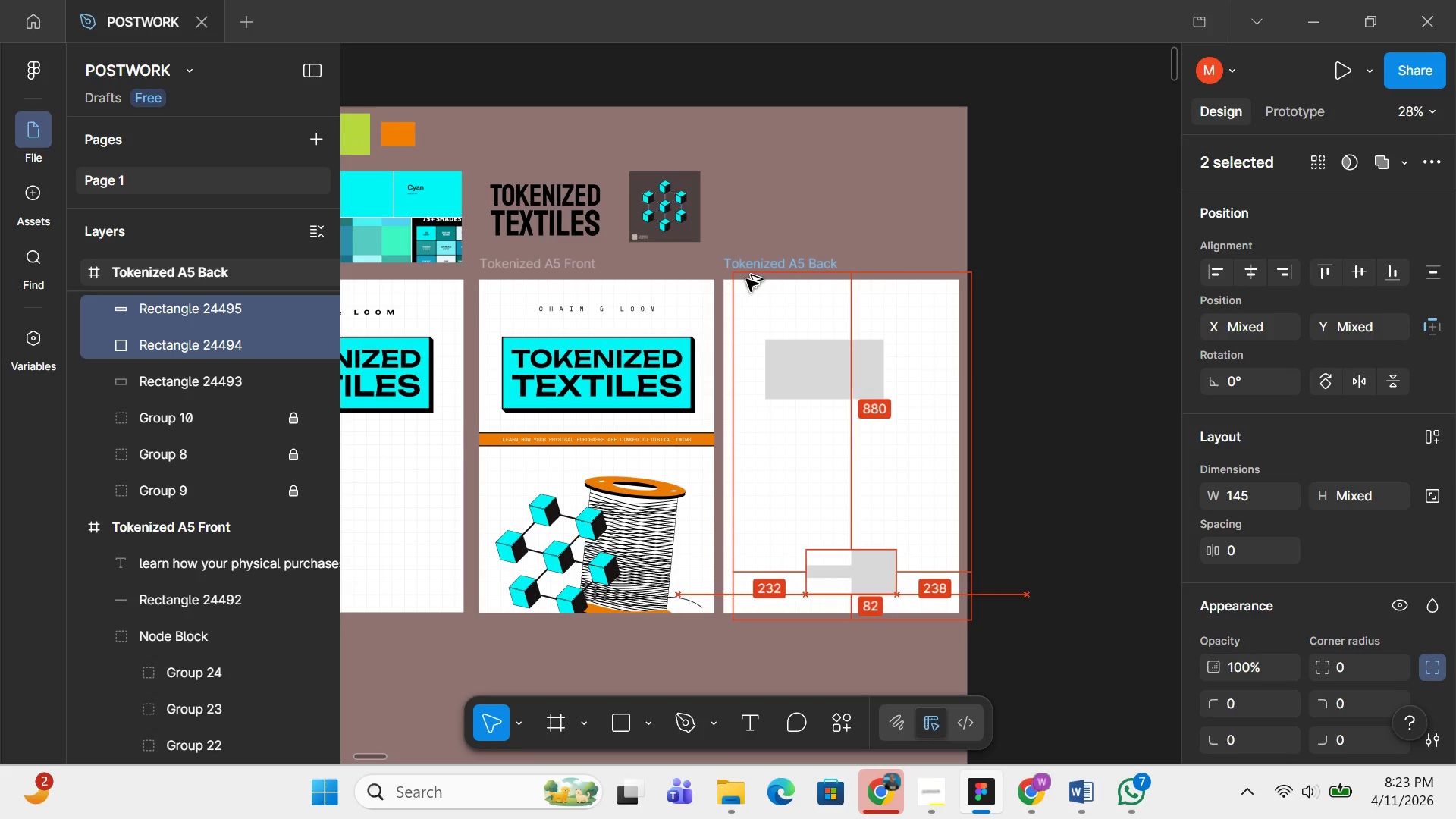 
key(Alt+ArrowRight)
 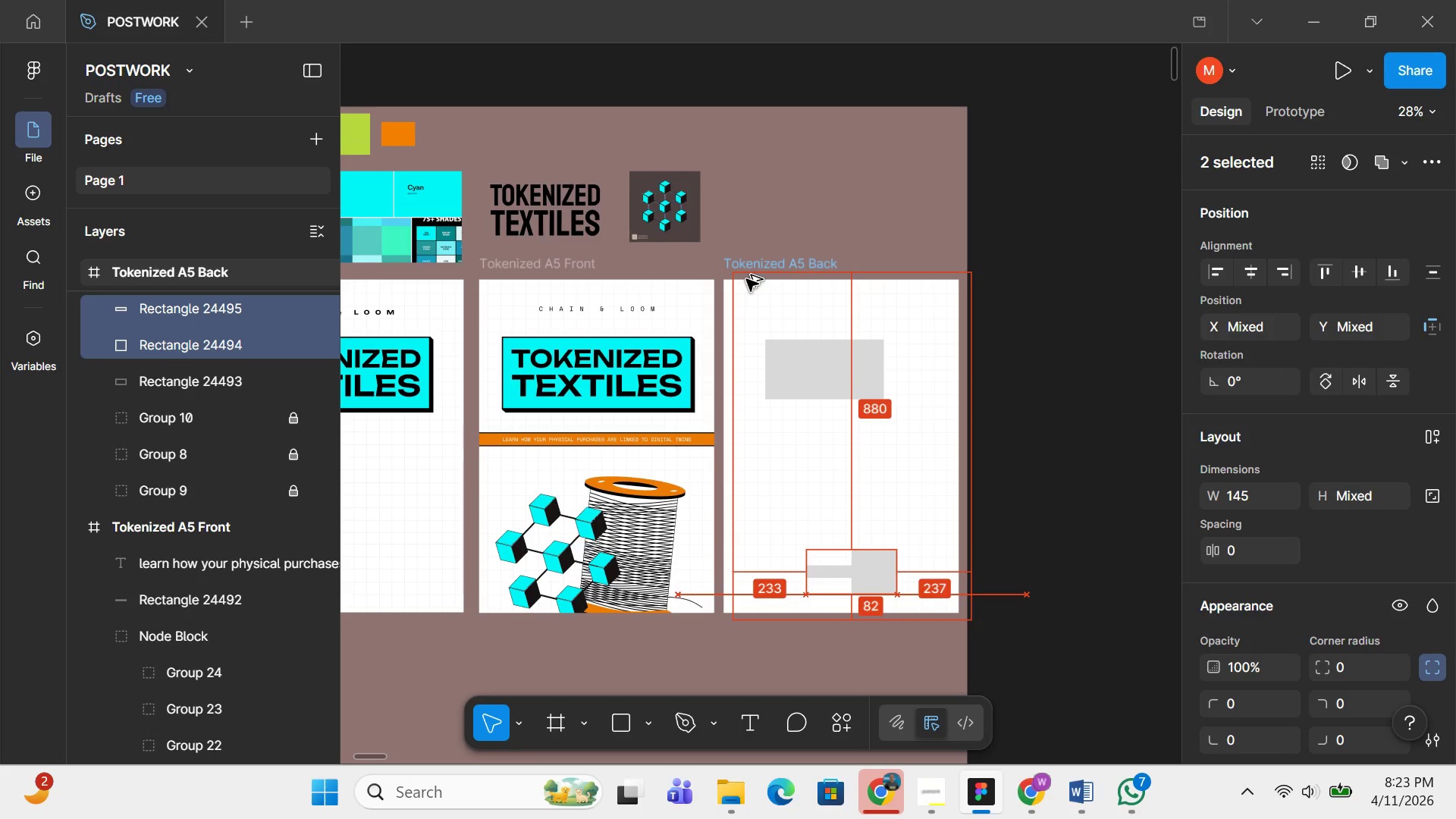 
key(Alt+ArrowRight)
 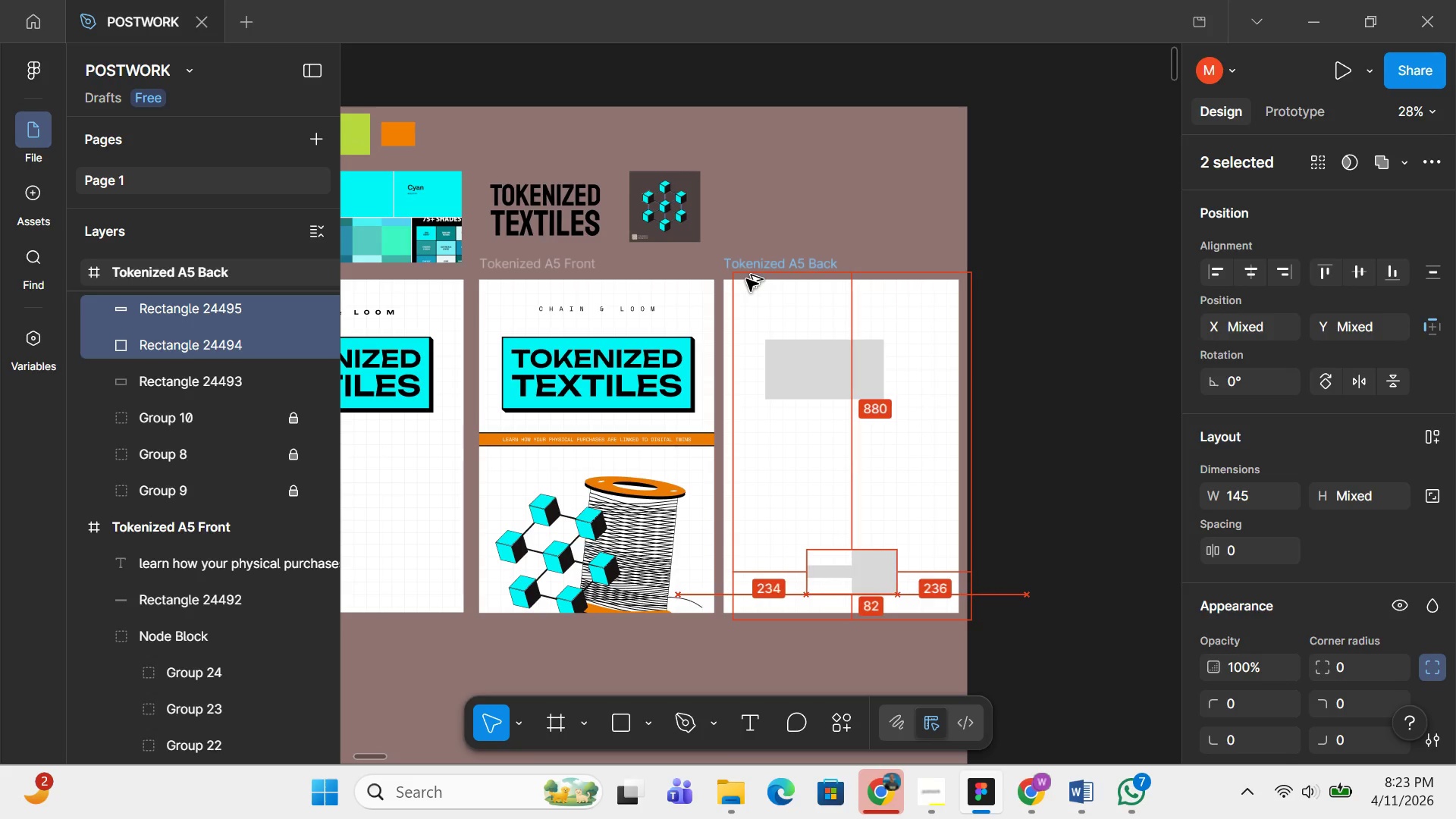 
key(Alt+ArrowRight)
 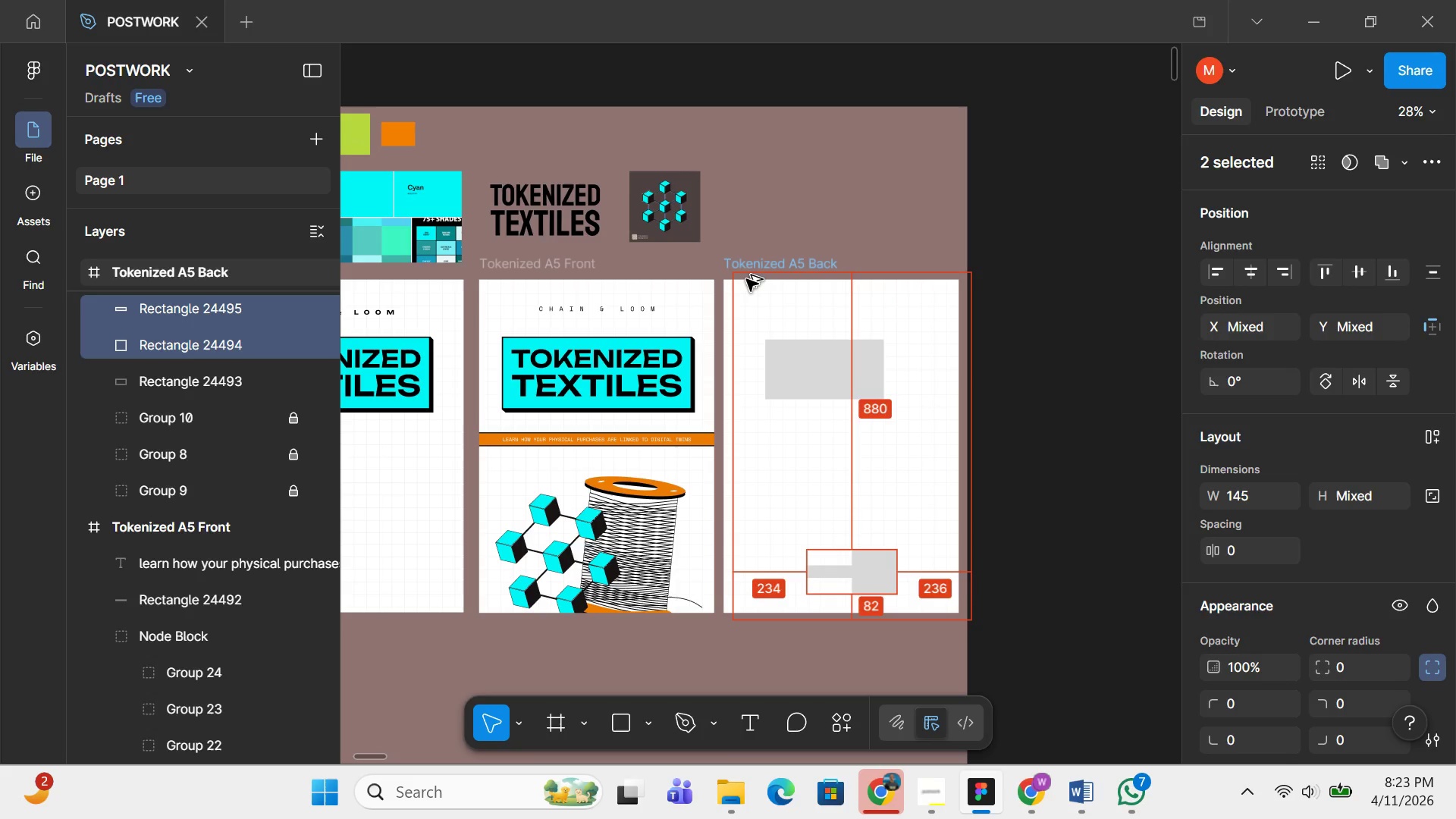 
key(Alt+ArrowRight)
 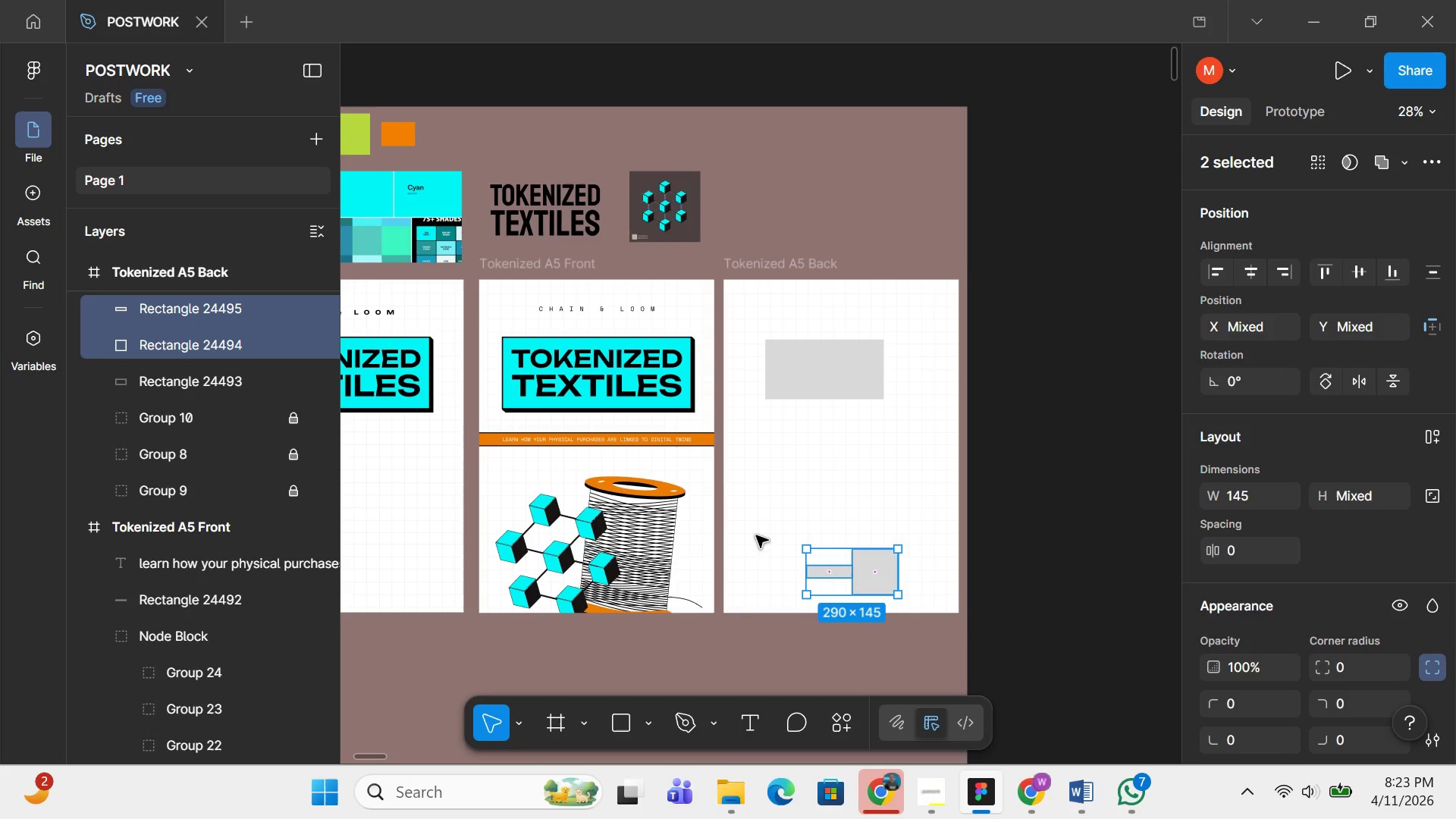 
hold_key(key=ControlLeft, duration=0.86)